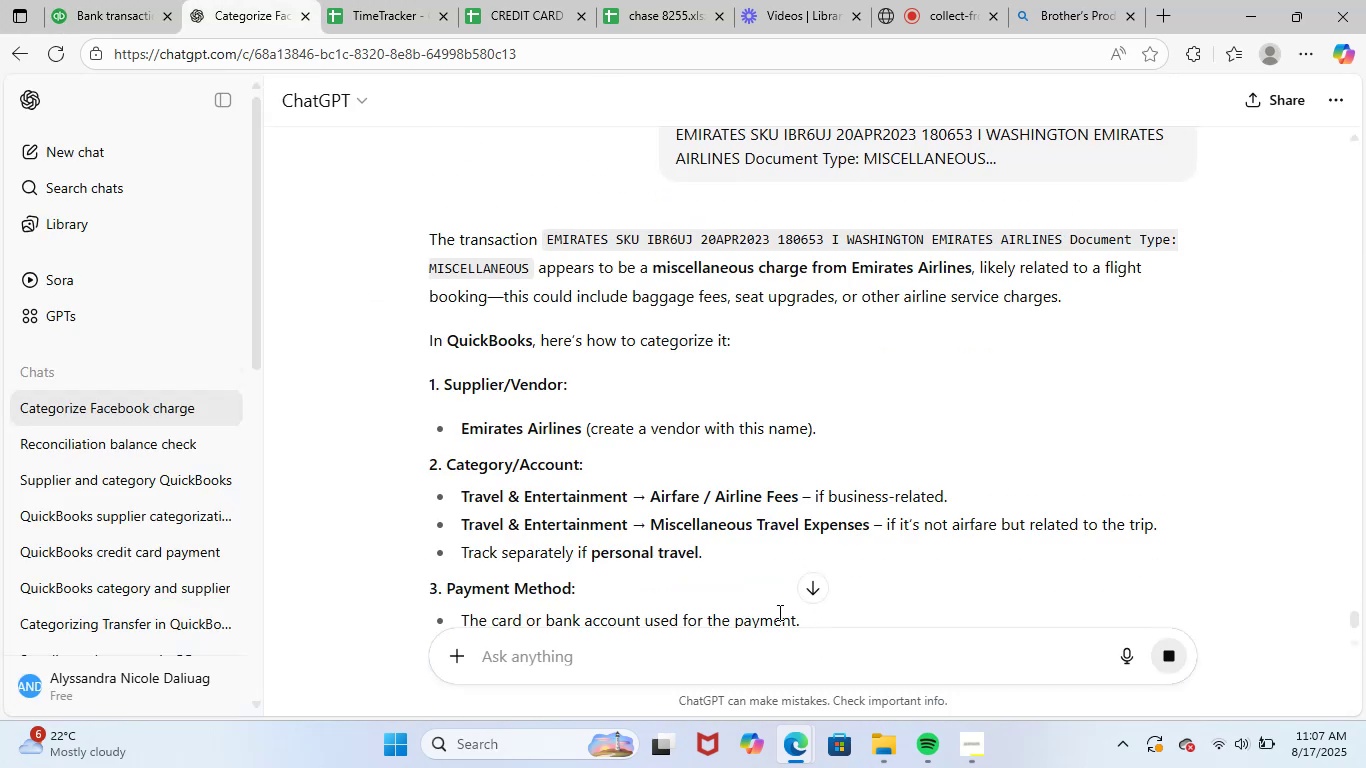 
wait(6.48)
 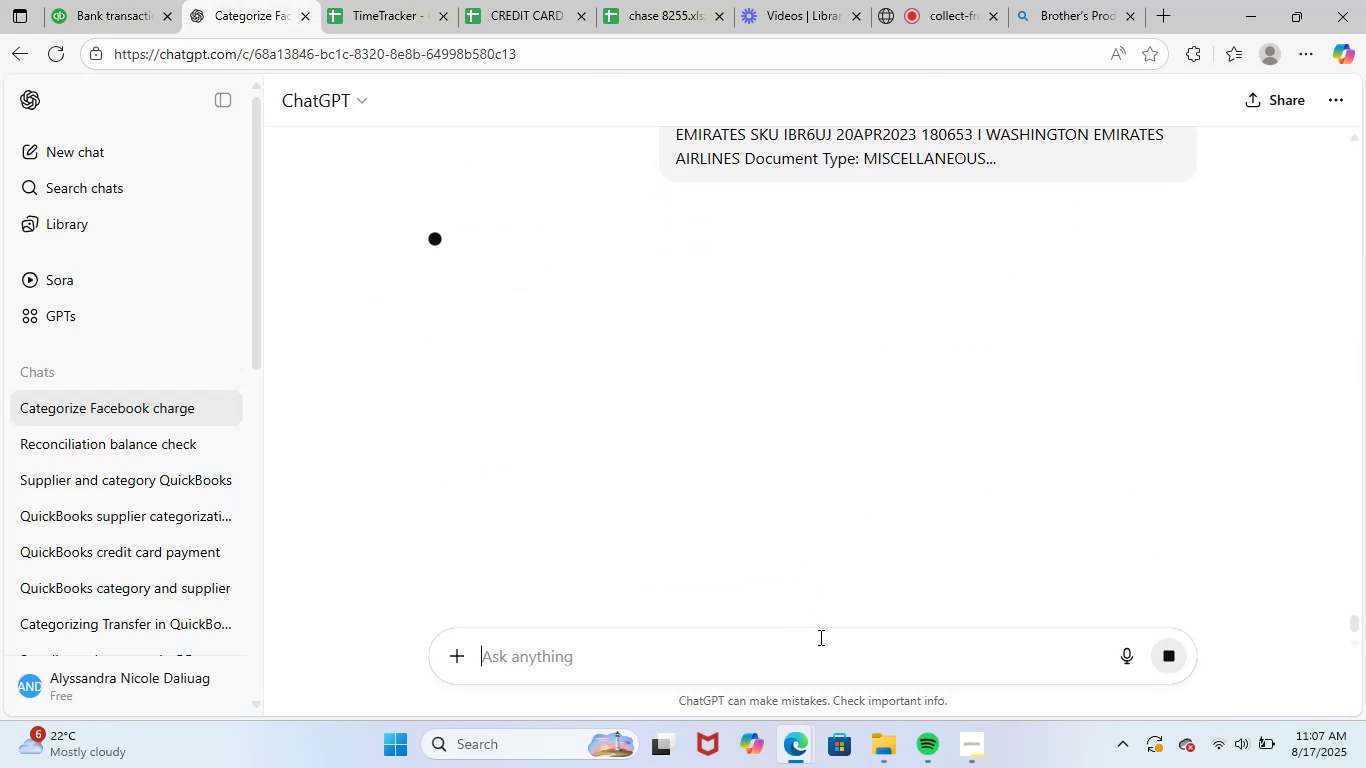 
left_click([427, 517])
 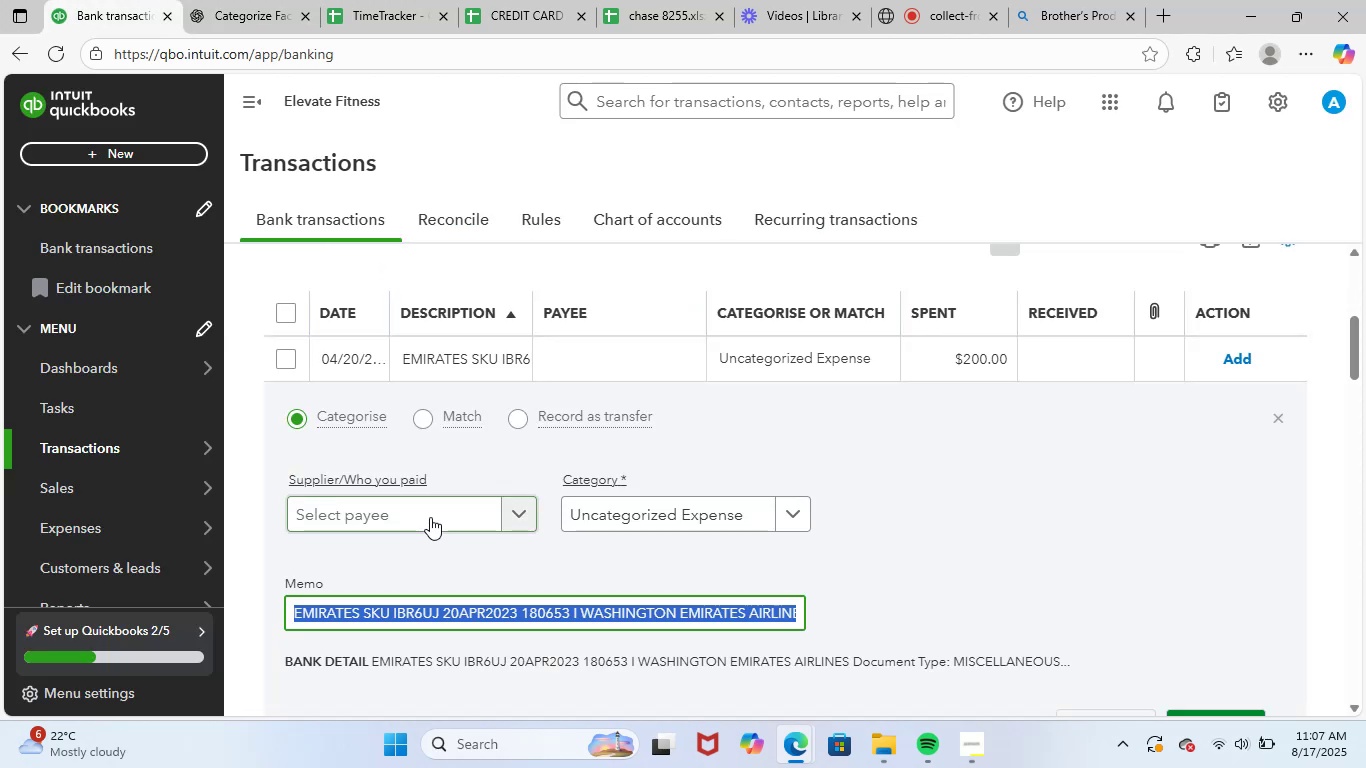 
key(Control+ControlLeft)
 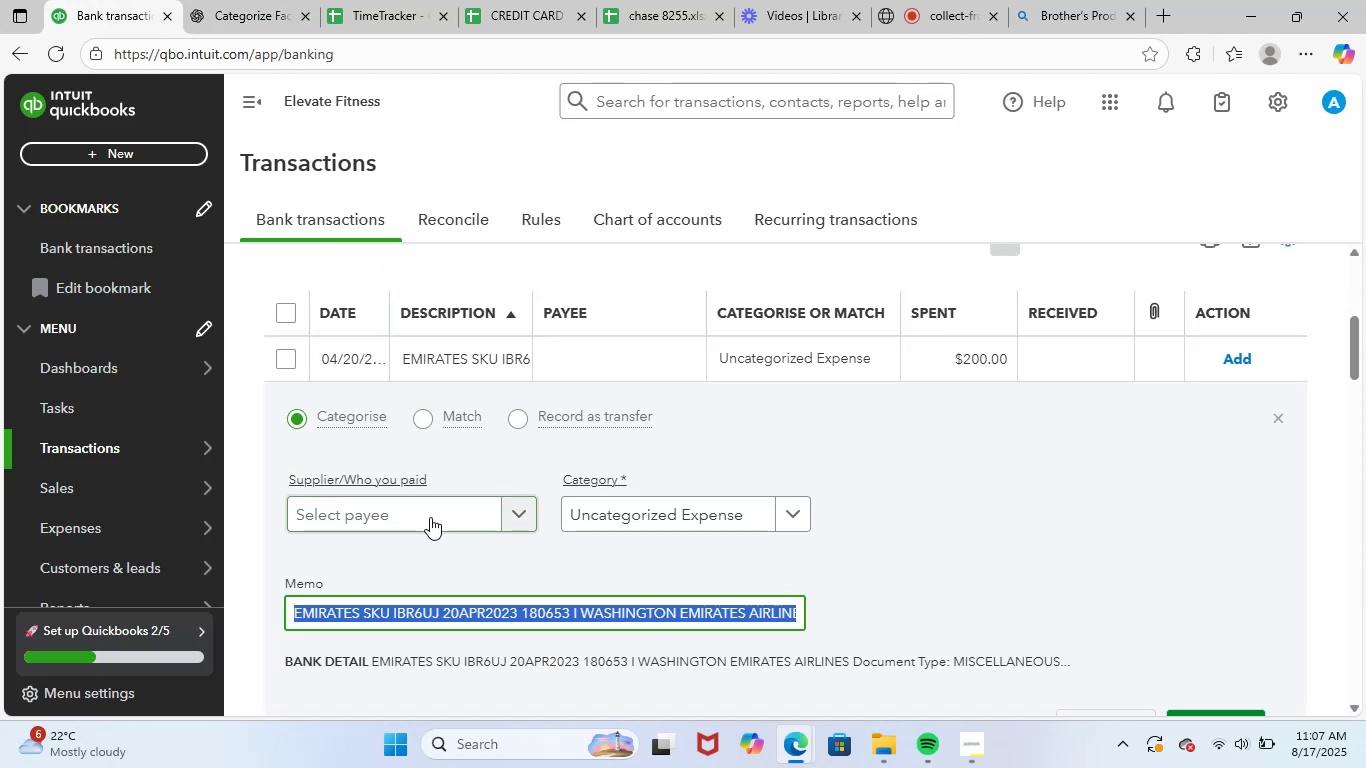 
key(Control+V)
 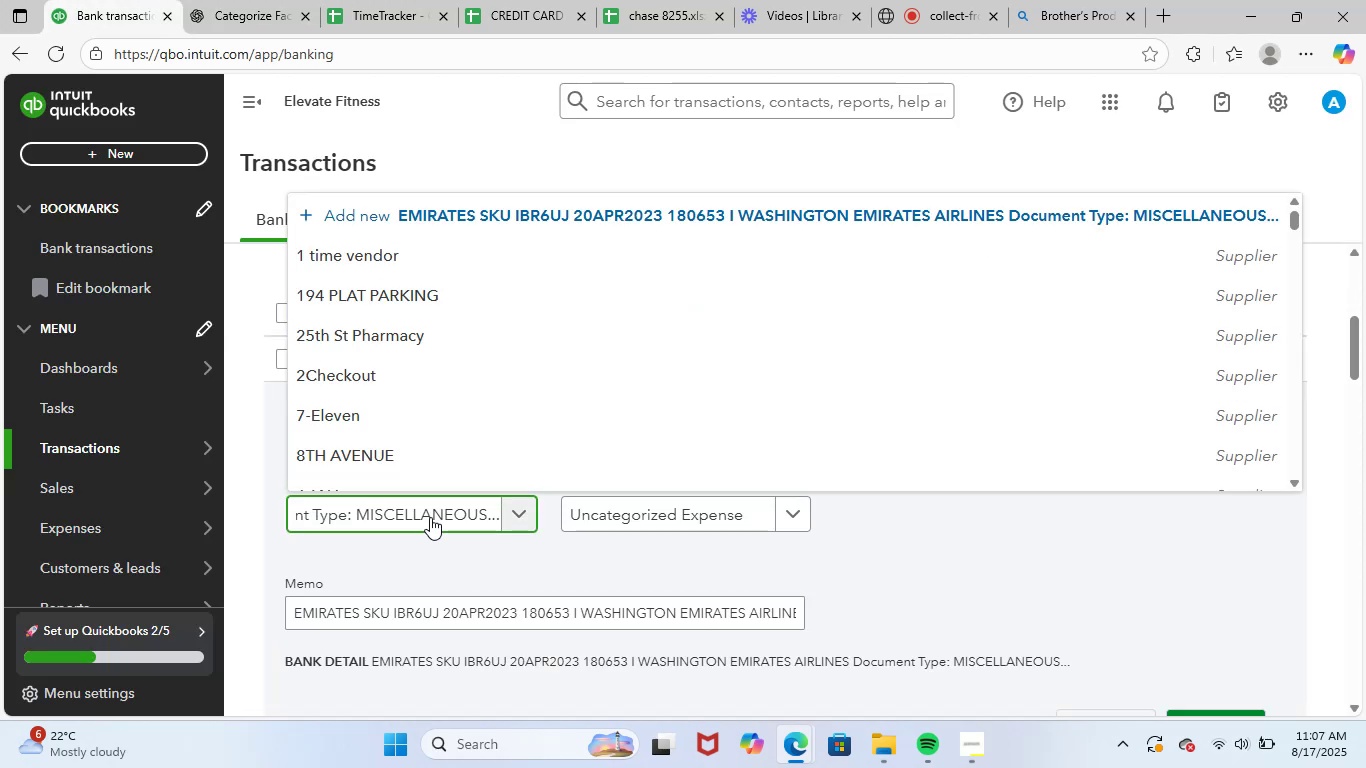 
left_click([624, 569])
 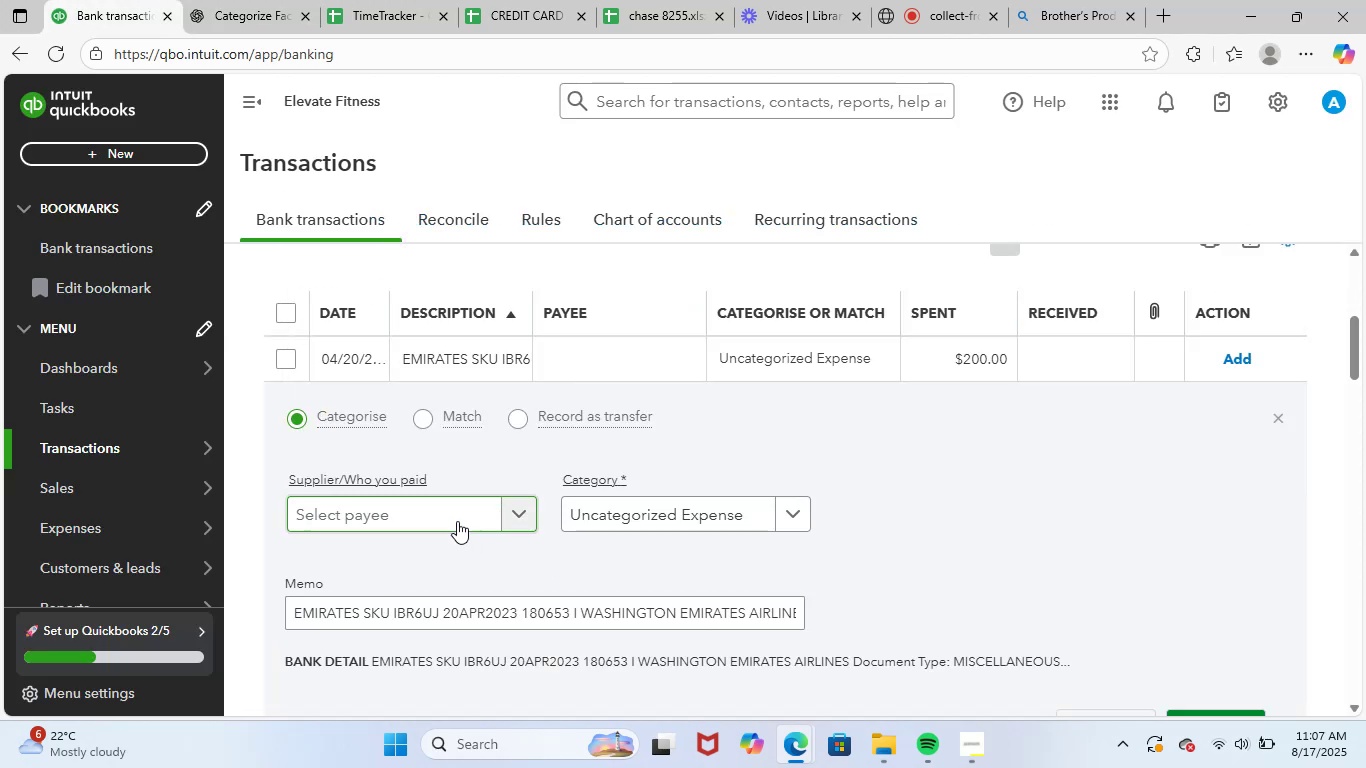 
left_click([457, 520])
 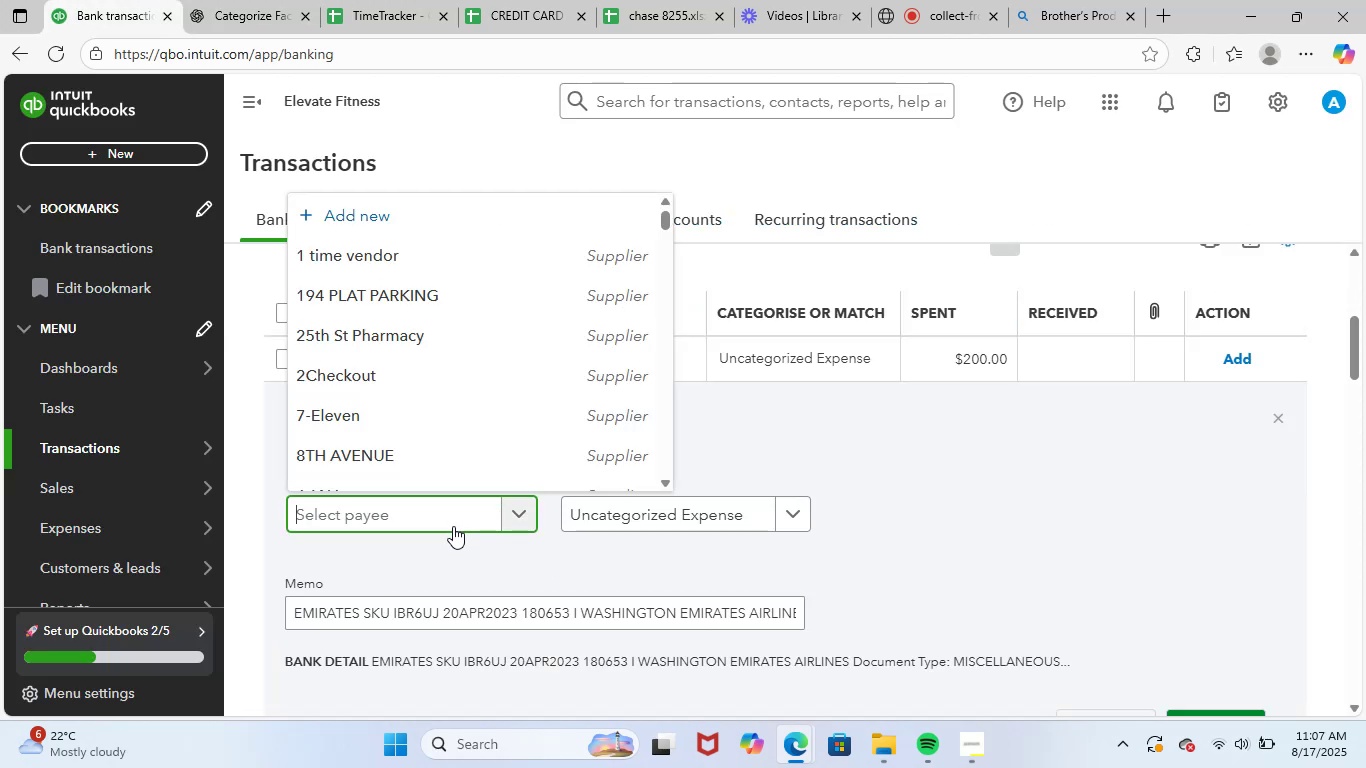 
type(emirat)
 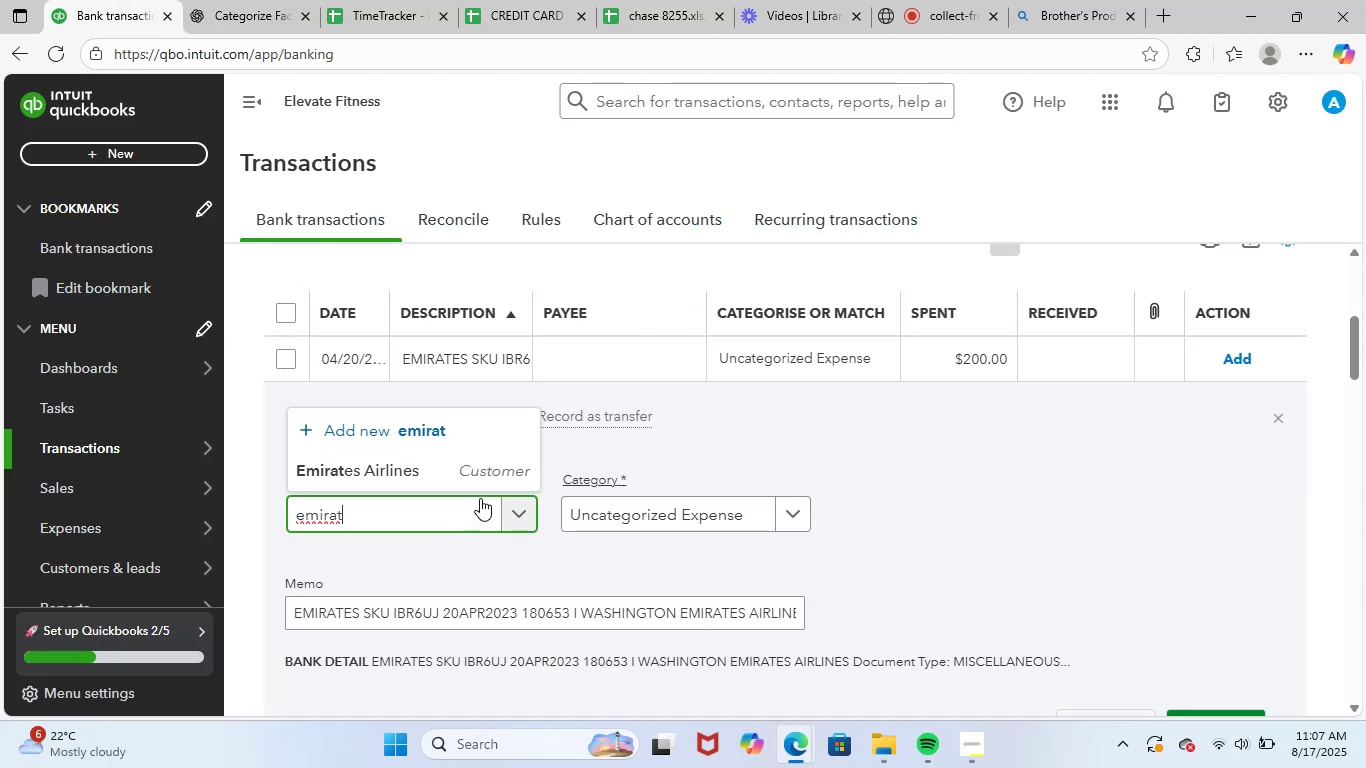 
left_click([466, 471])
 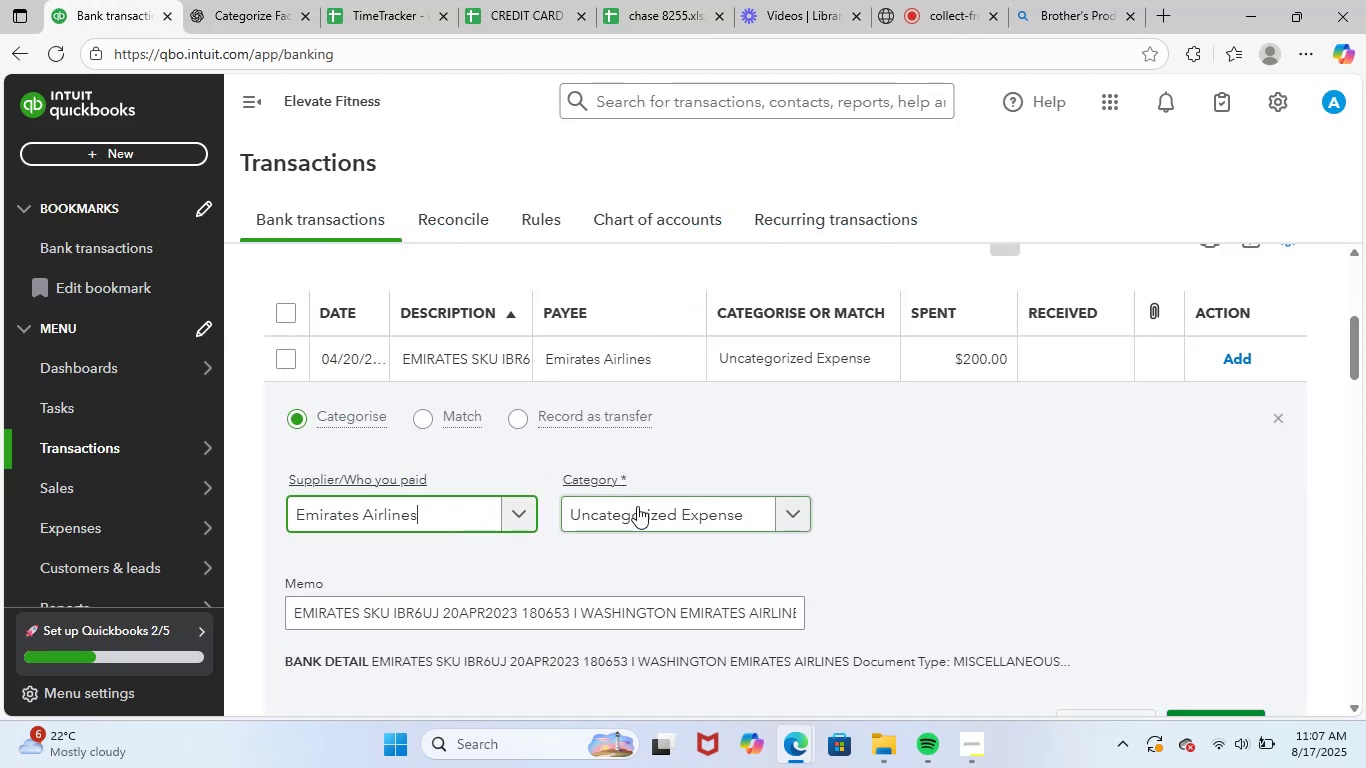 
left_click([638, 506])
 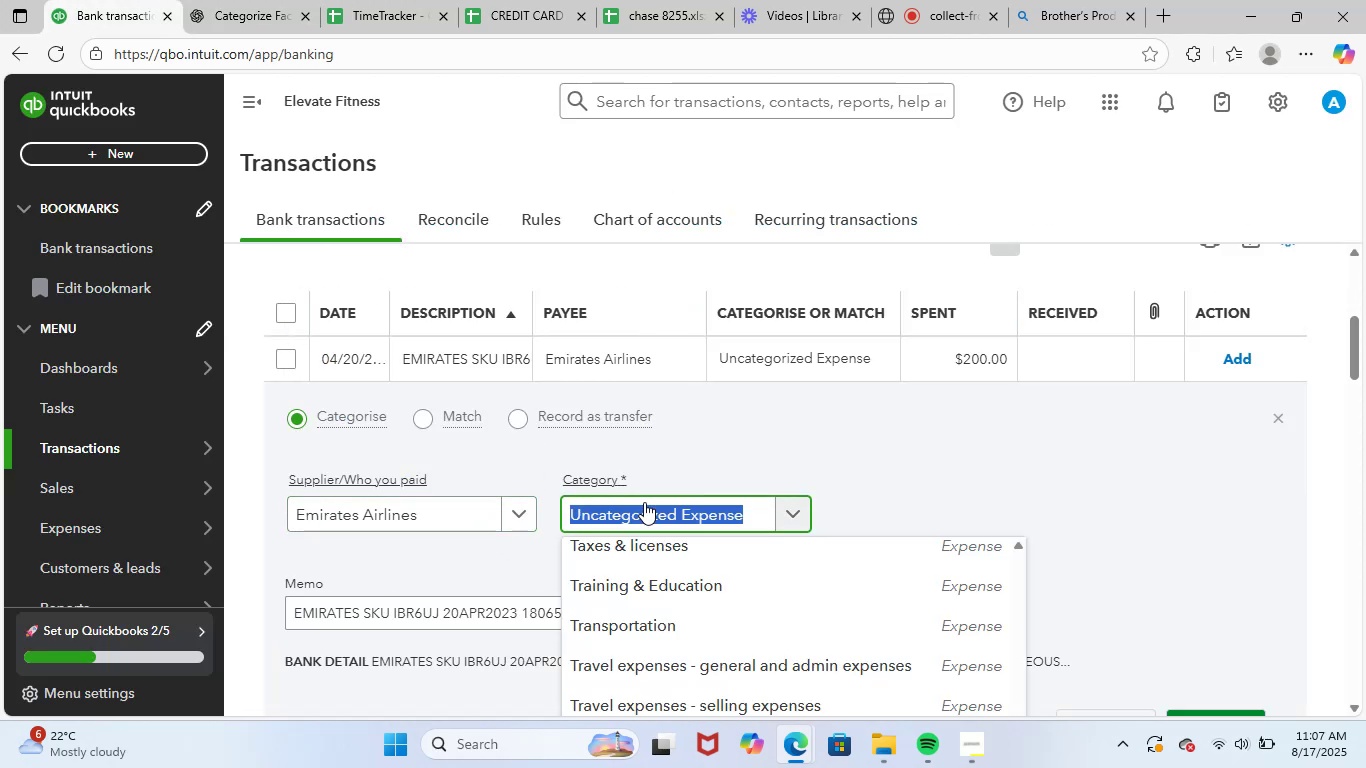 
type(airfa)
 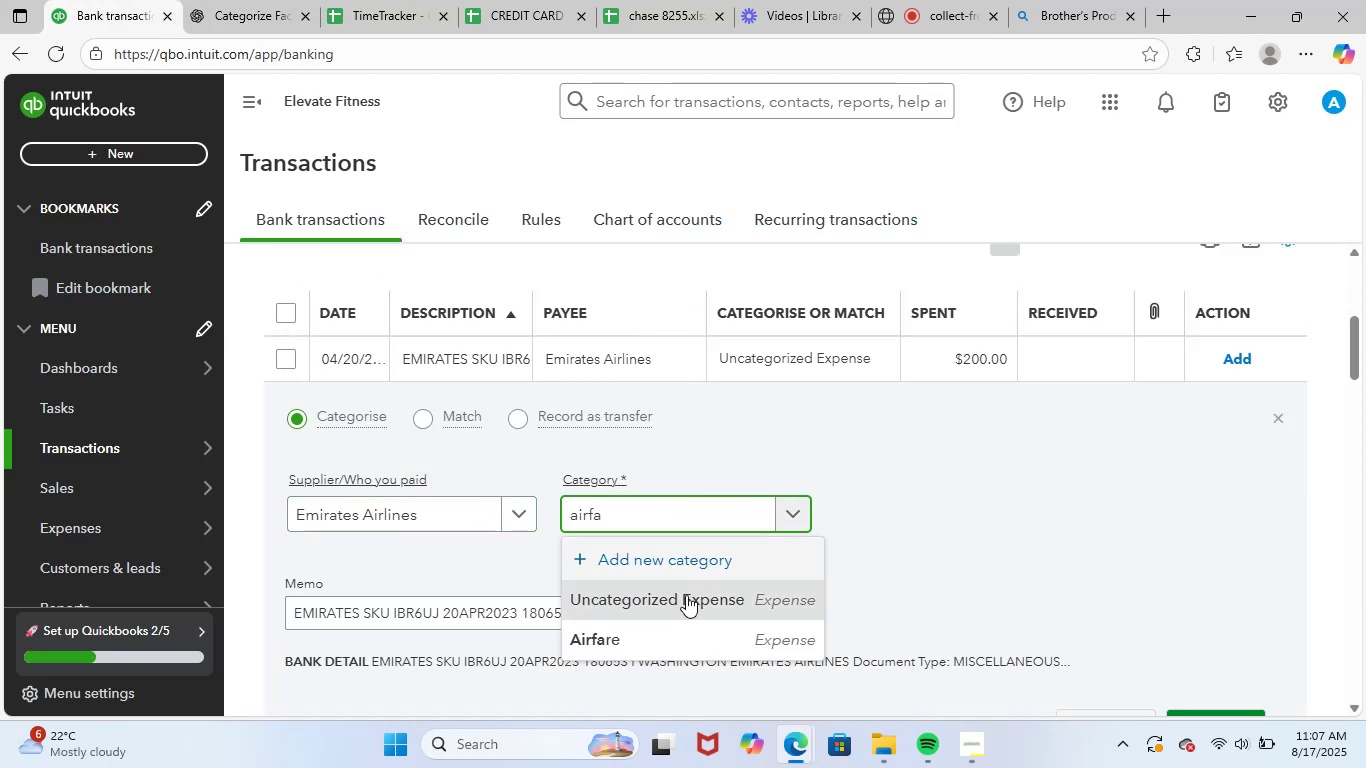 
left_click([651, 640])
 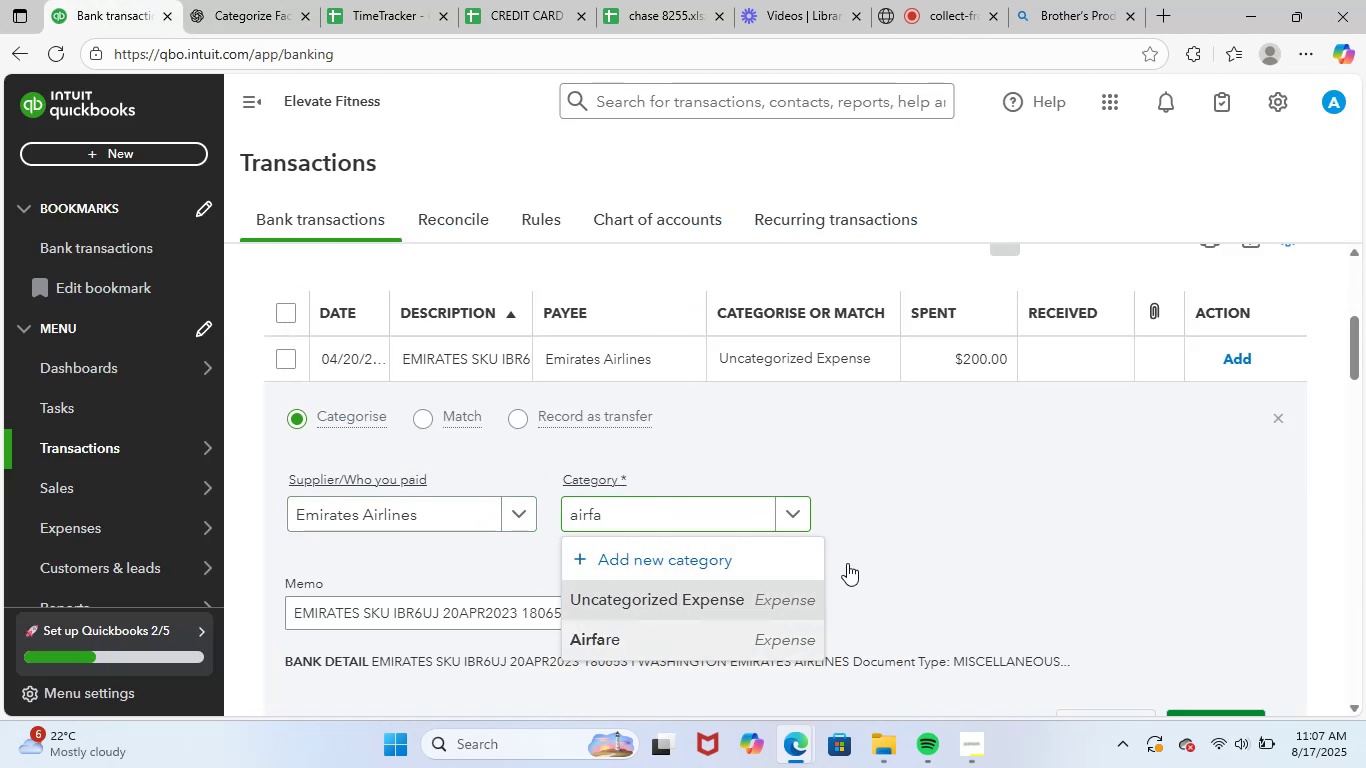 
scroll: coordinate [877, 553], scroll_direction: down, amount: 1.0
 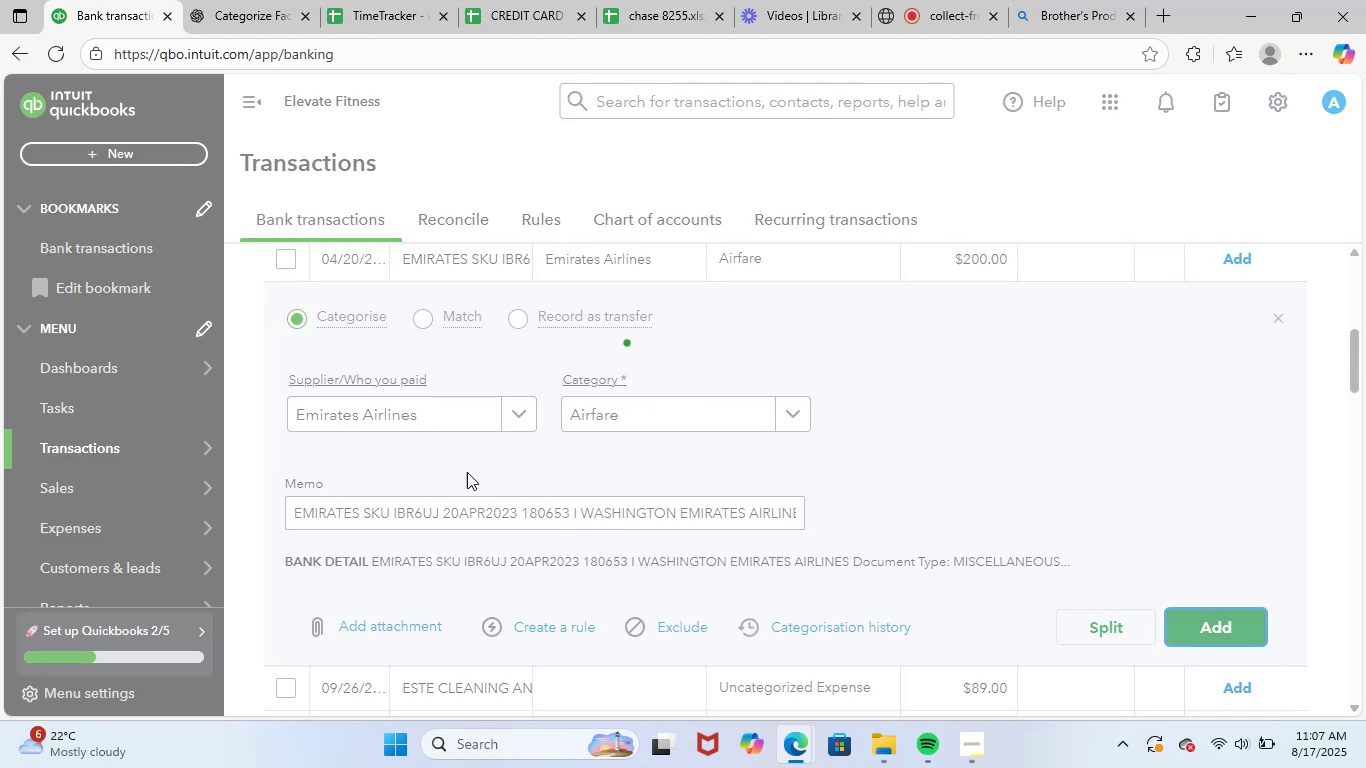 
scroll: coordinate [436, 442], scroll_direction: up, amount: 1.0
 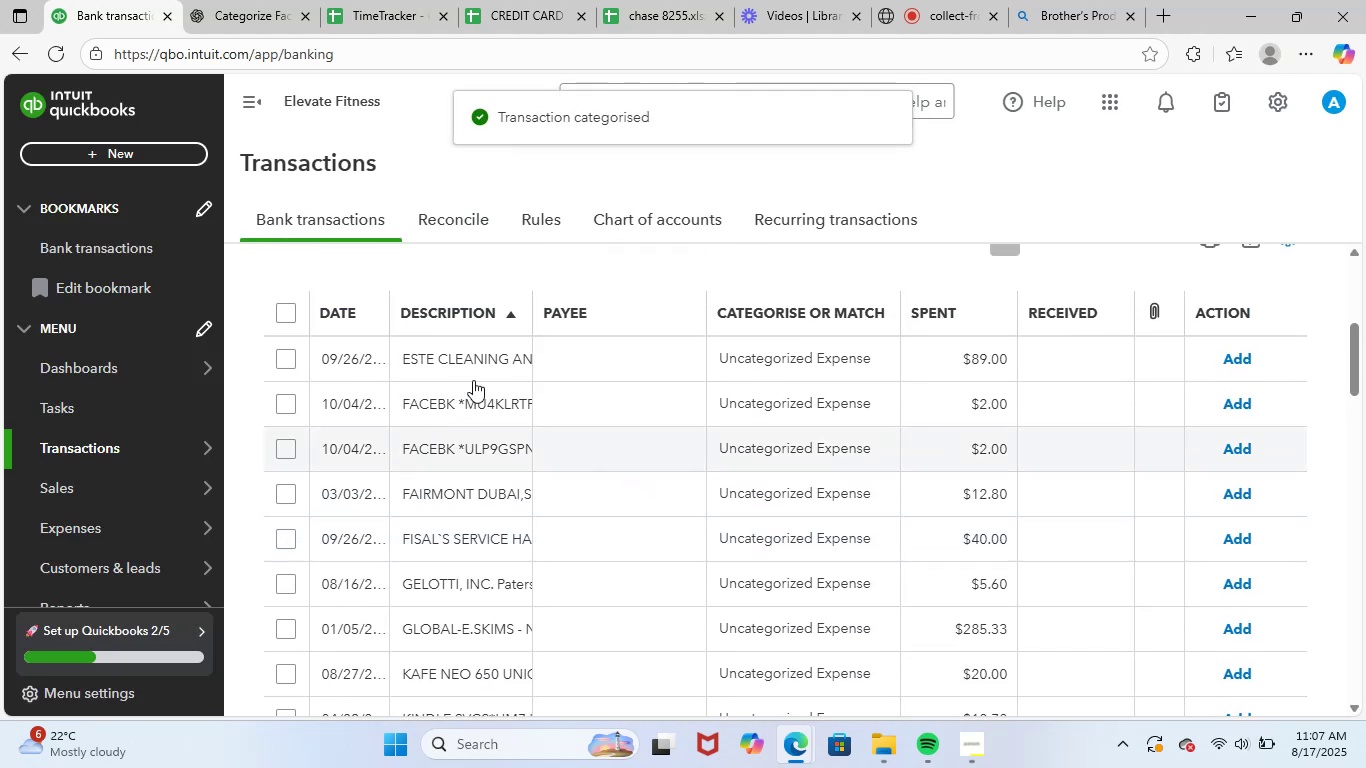 
left_click([485, 367])
 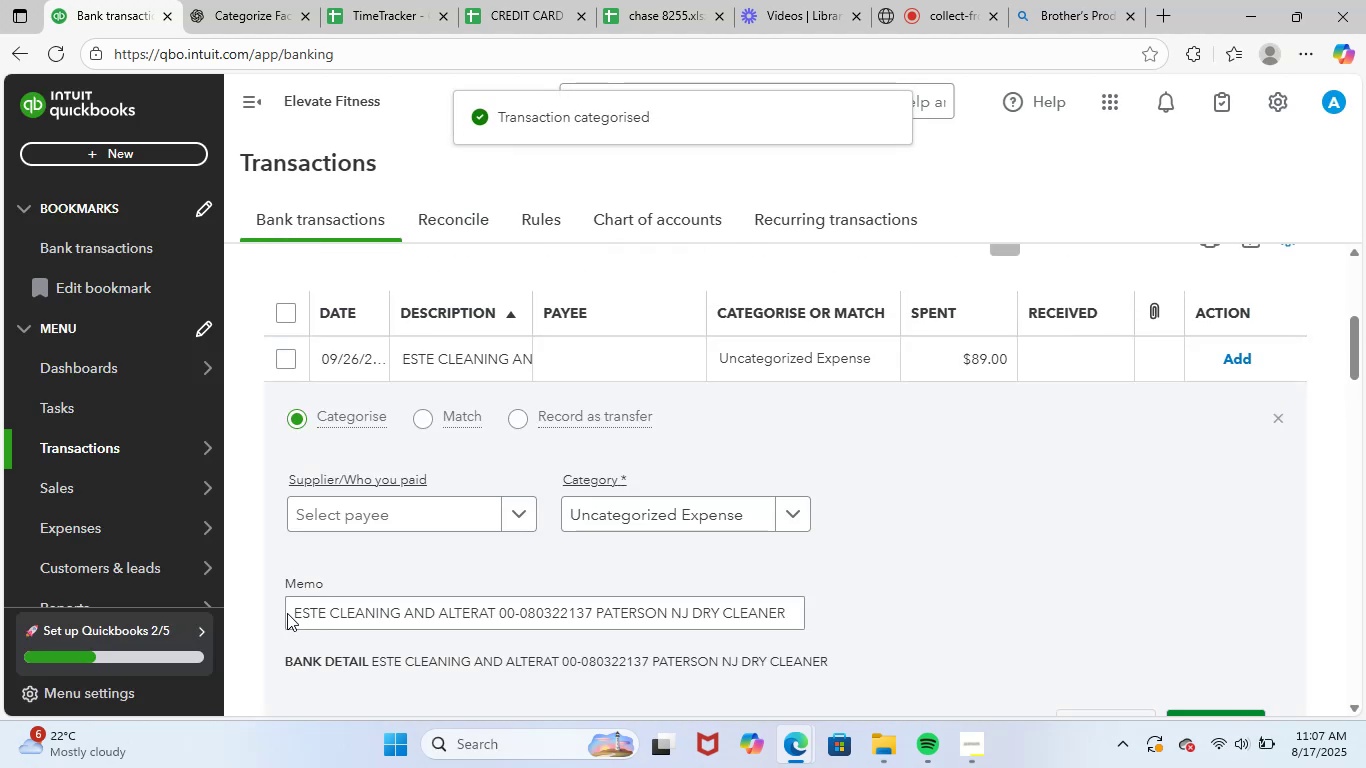 
left_click_drag(start_coordinate=[295, 611], to_coordinate=[999, 591])
 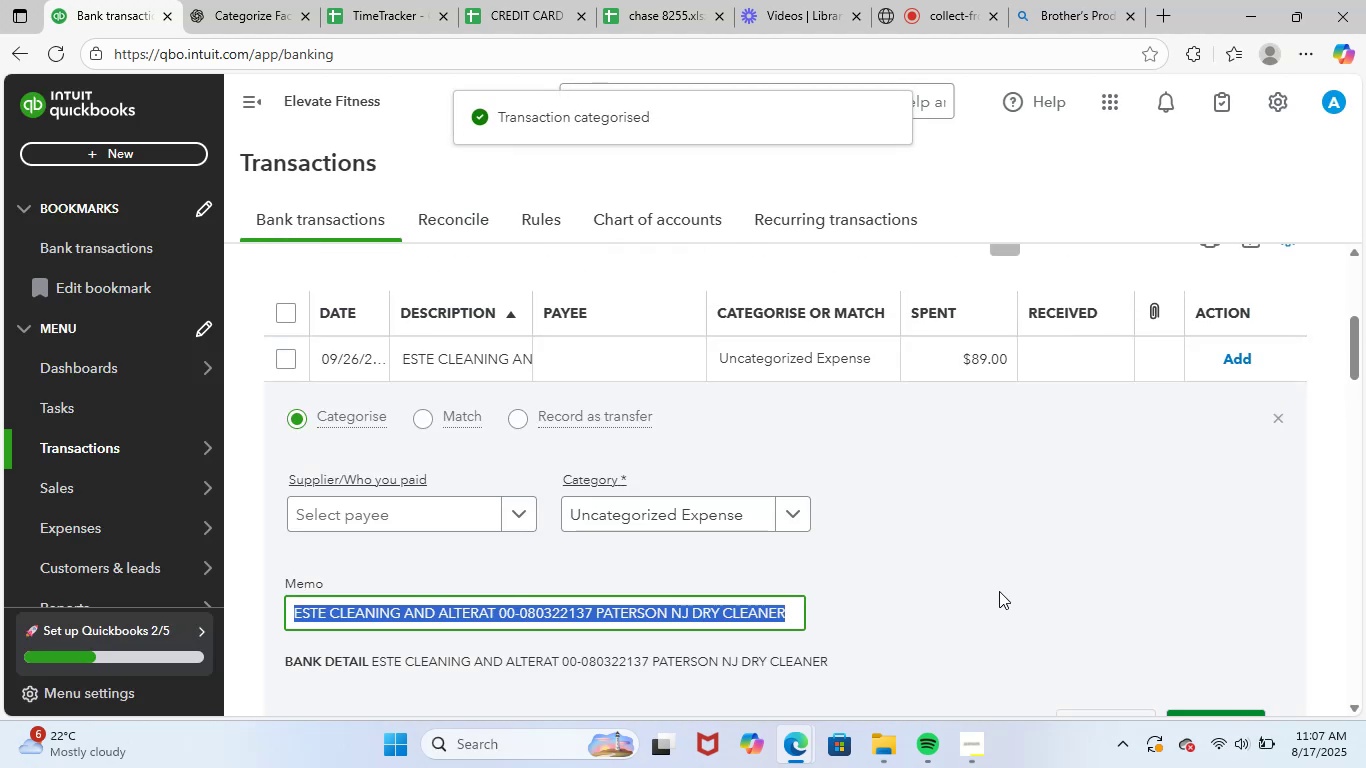 
key(Control+ControlLeft)
 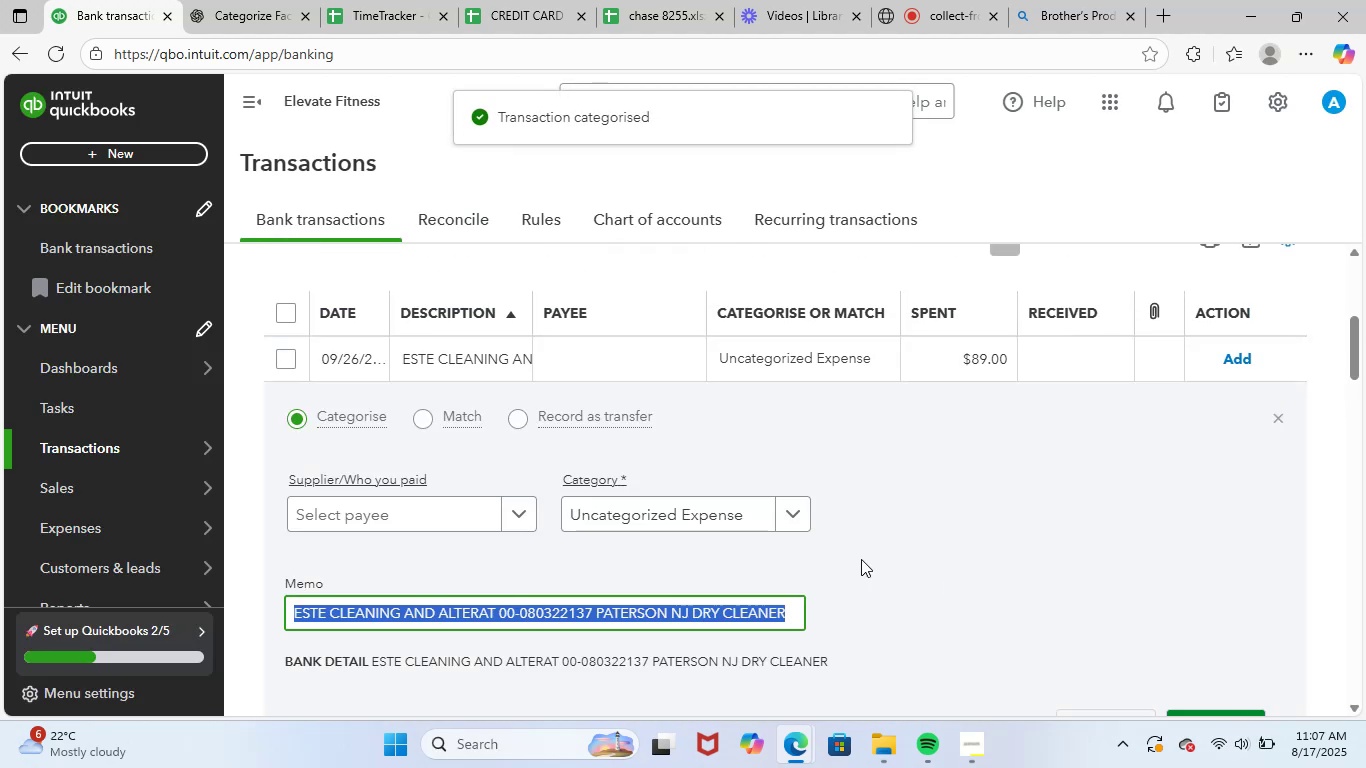 
key(Control+C)
 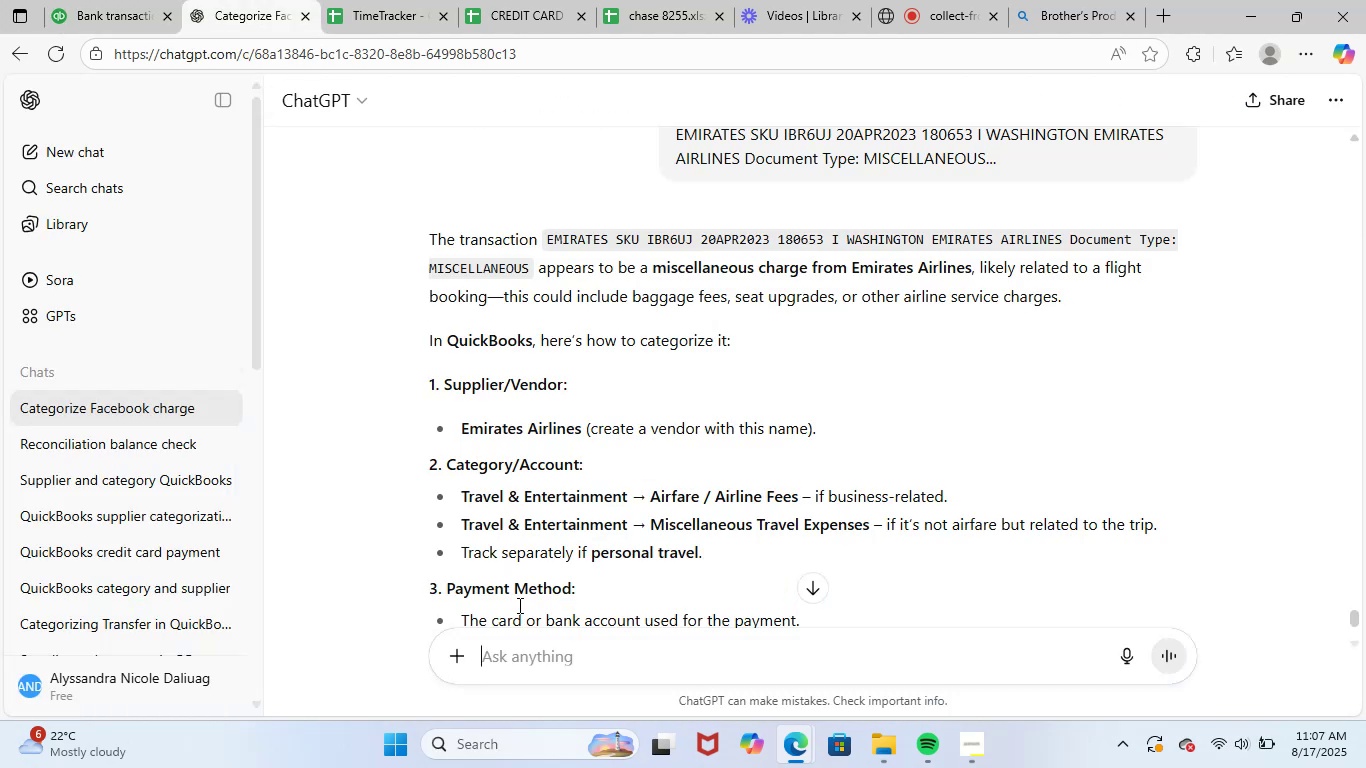 
left_click([550, 642])
 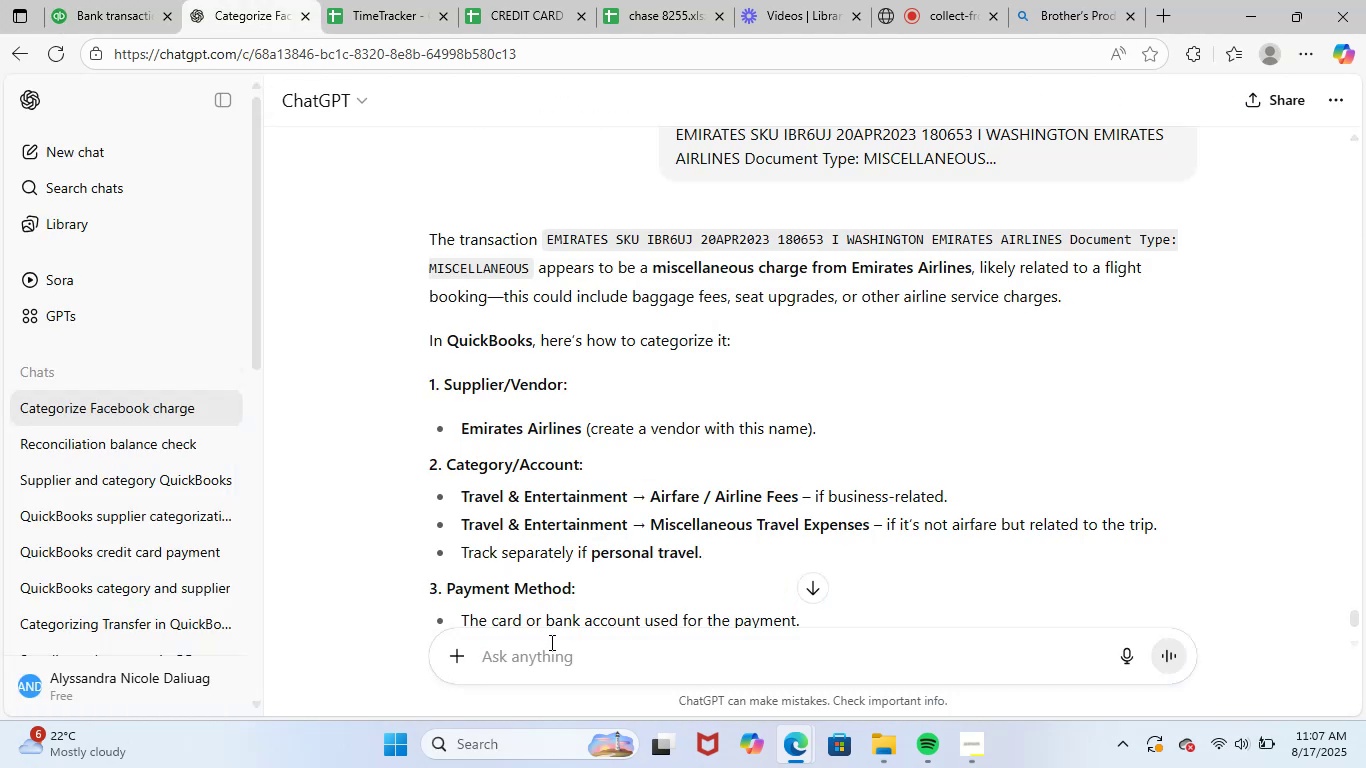 
key(Control+ControlLeft)
 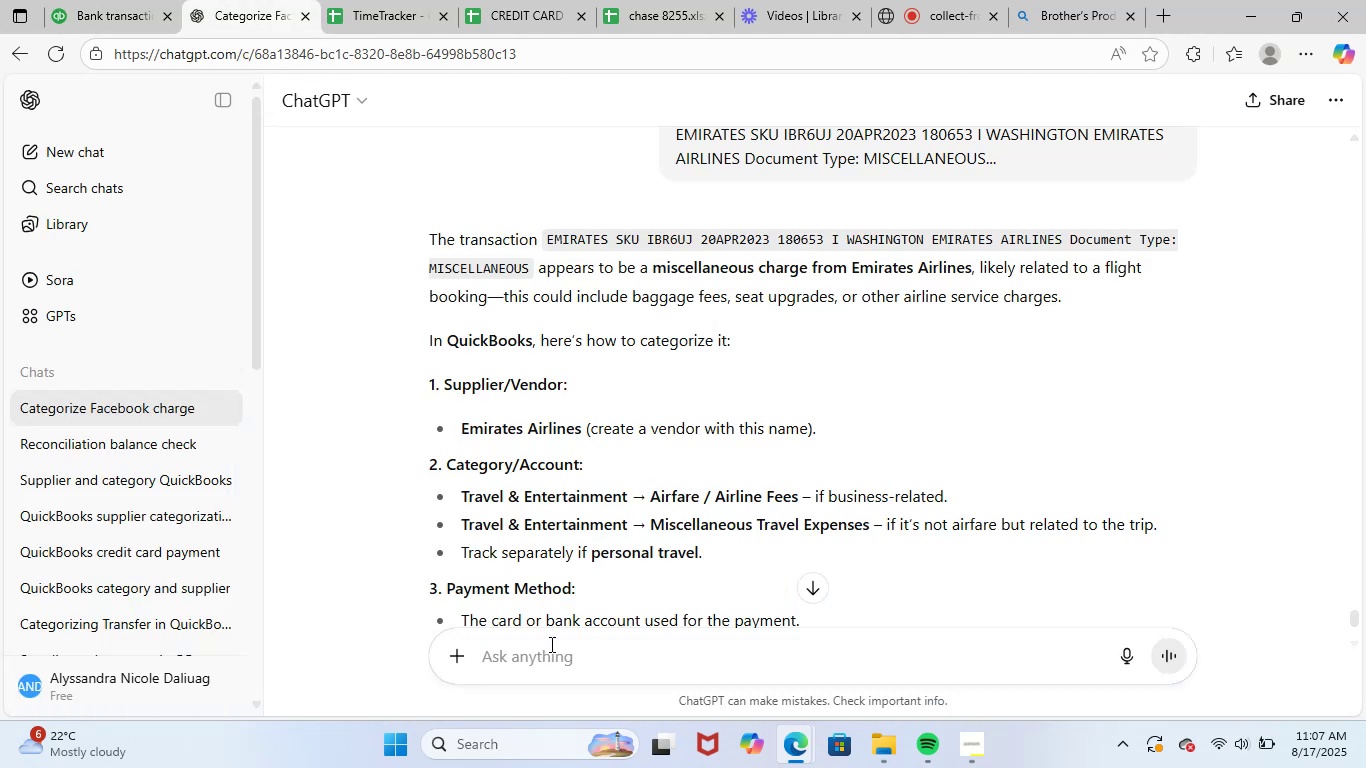 
key(Control+V)
 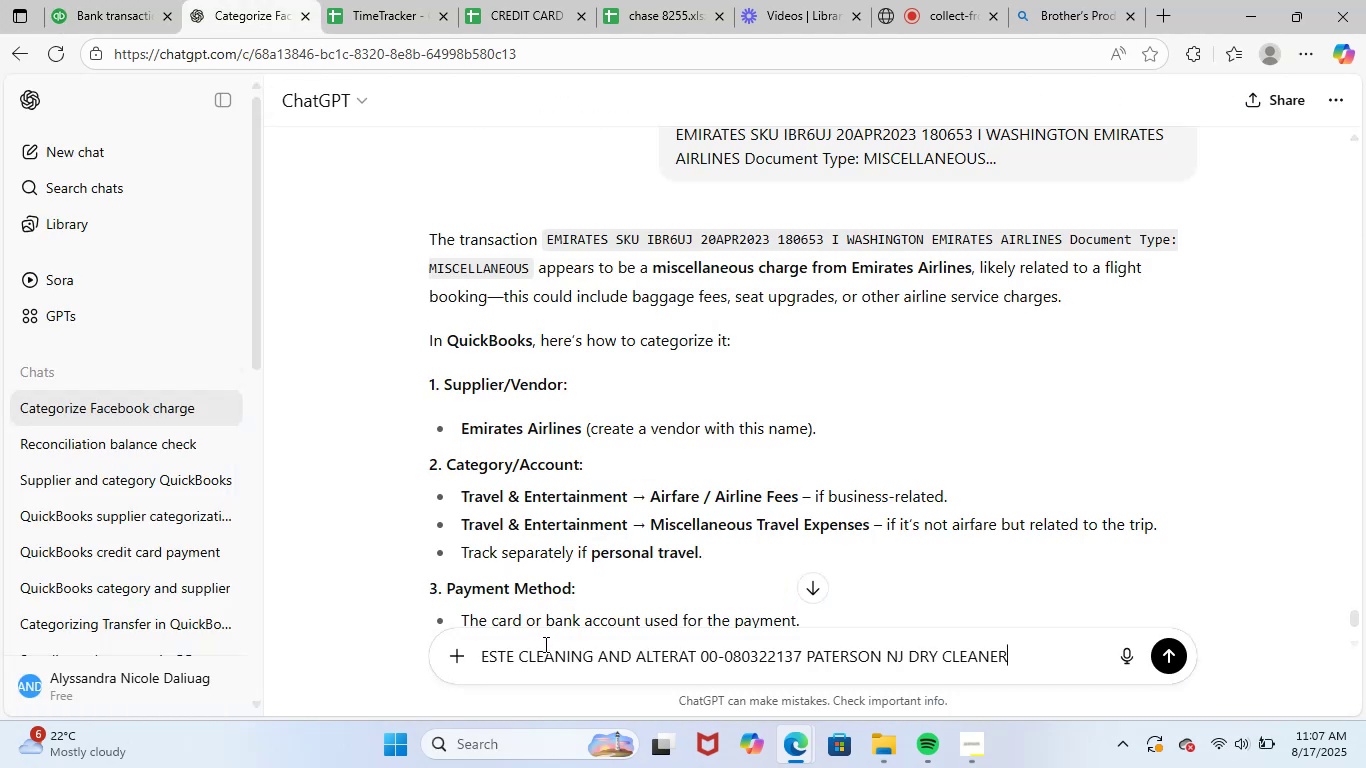 
key(NumpadEnter)
 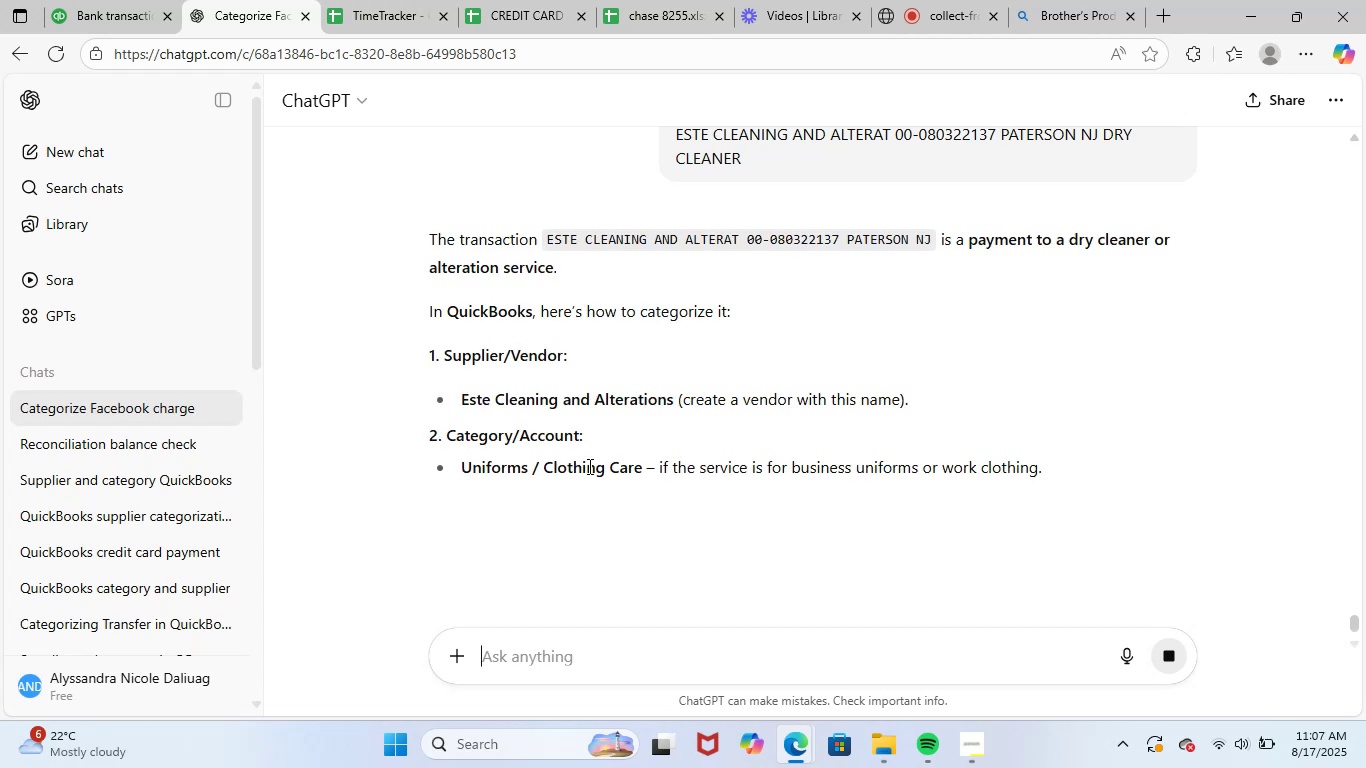 
wait(5.52)
 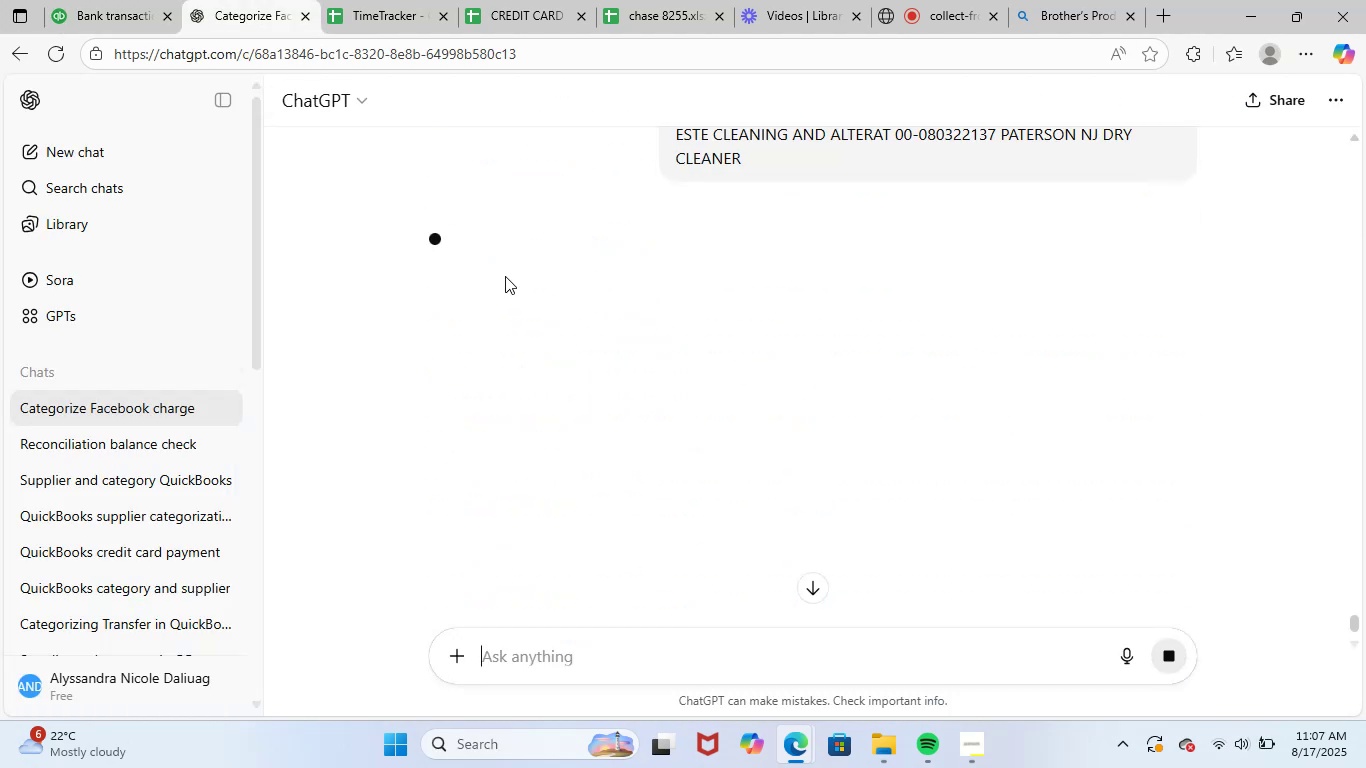 
left_click_drag(start_coordinate=[461, 402], to_coordinate=[674, 405])
 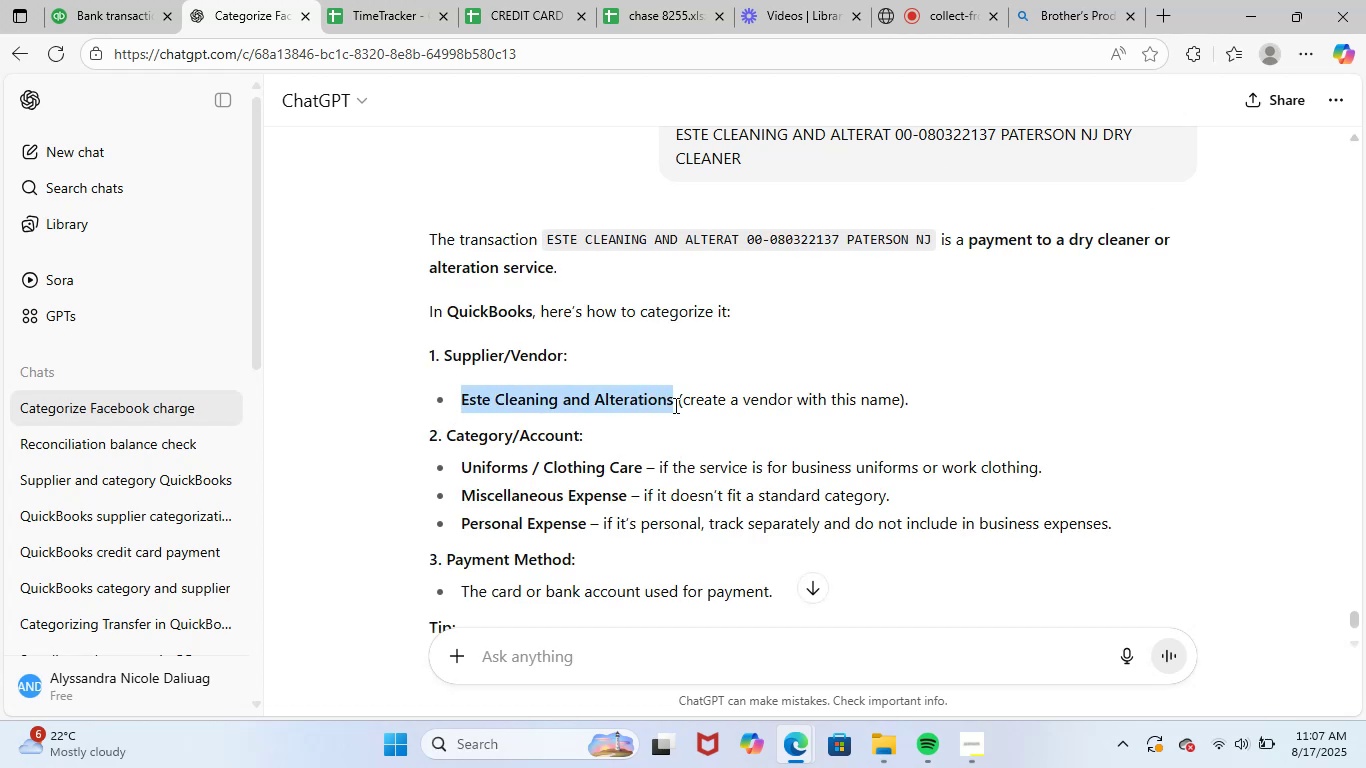 
key(Control+ControlLeft)
 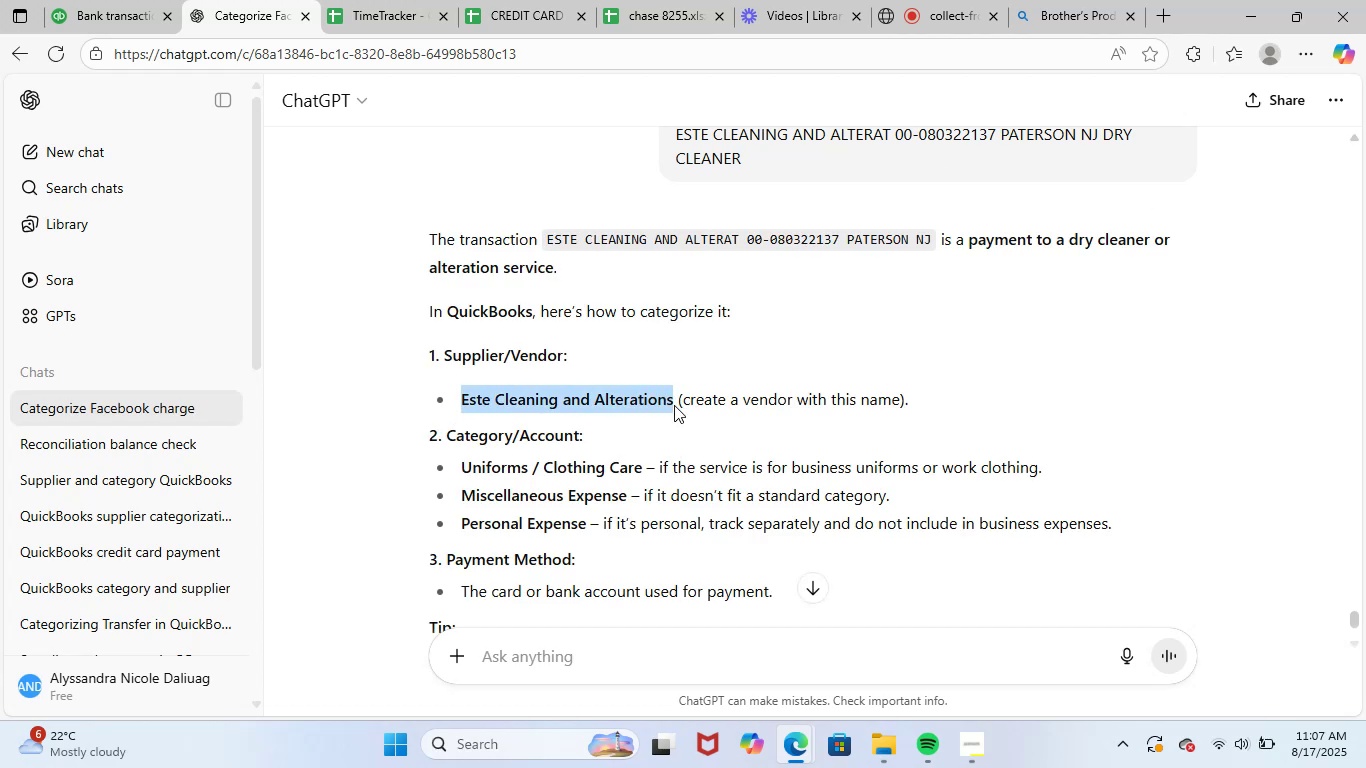 
key(Control+C)
 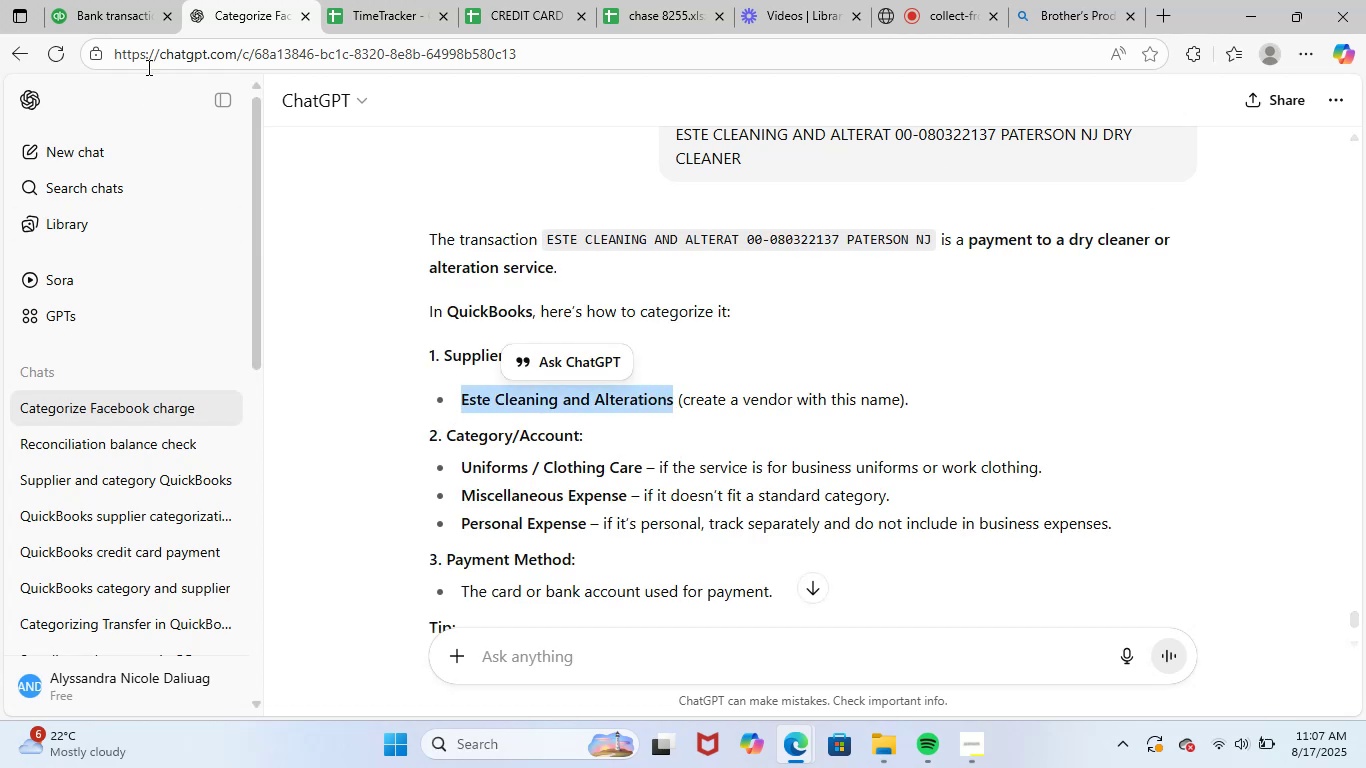 
left_click([99, 0])
 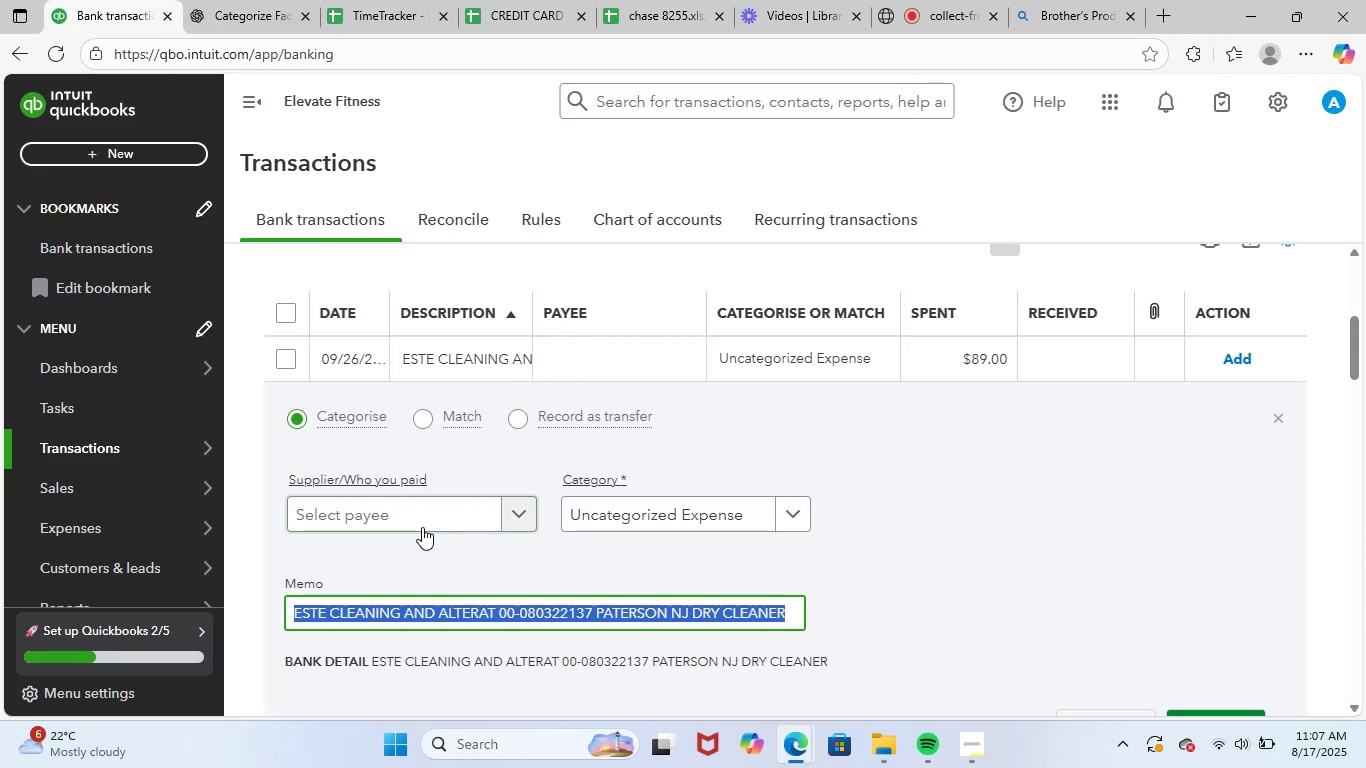 
left_click([433, 513])
 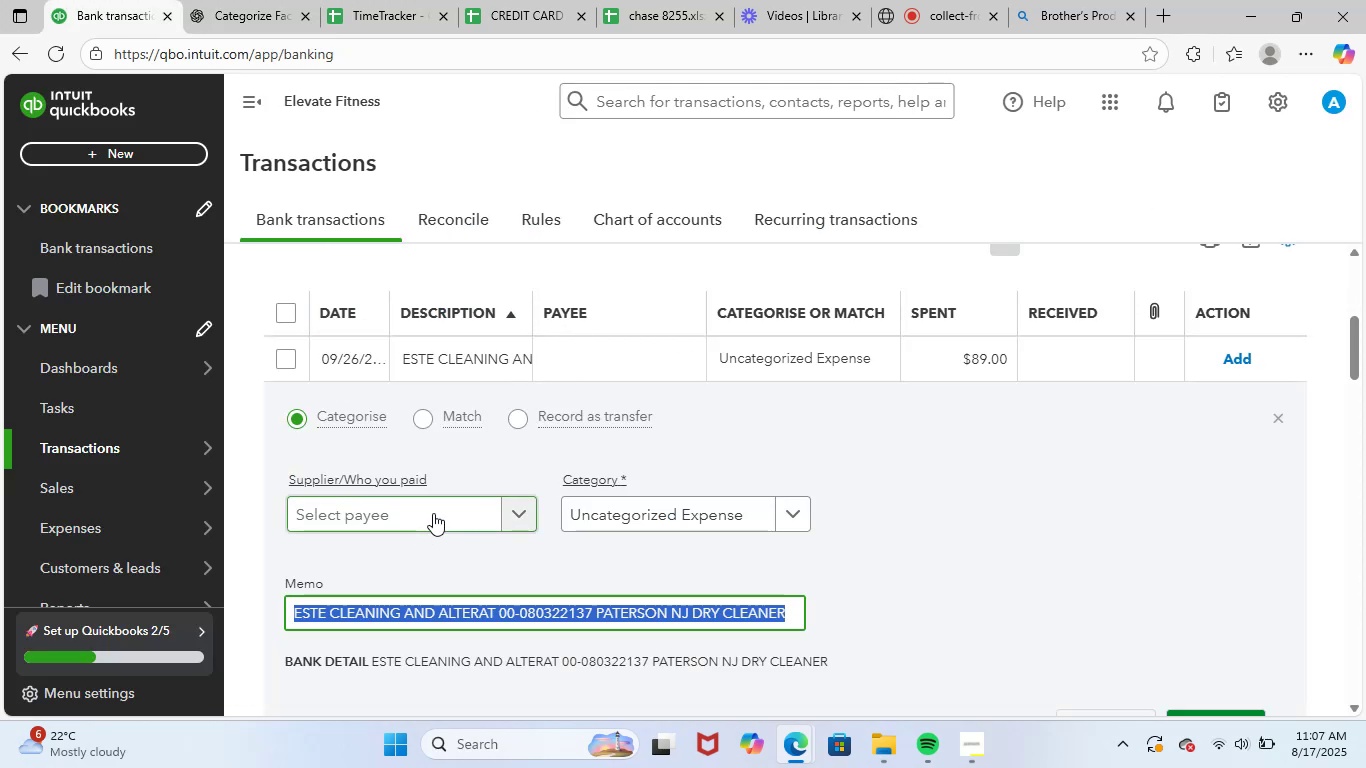 
key(Control+ControlLeft)
 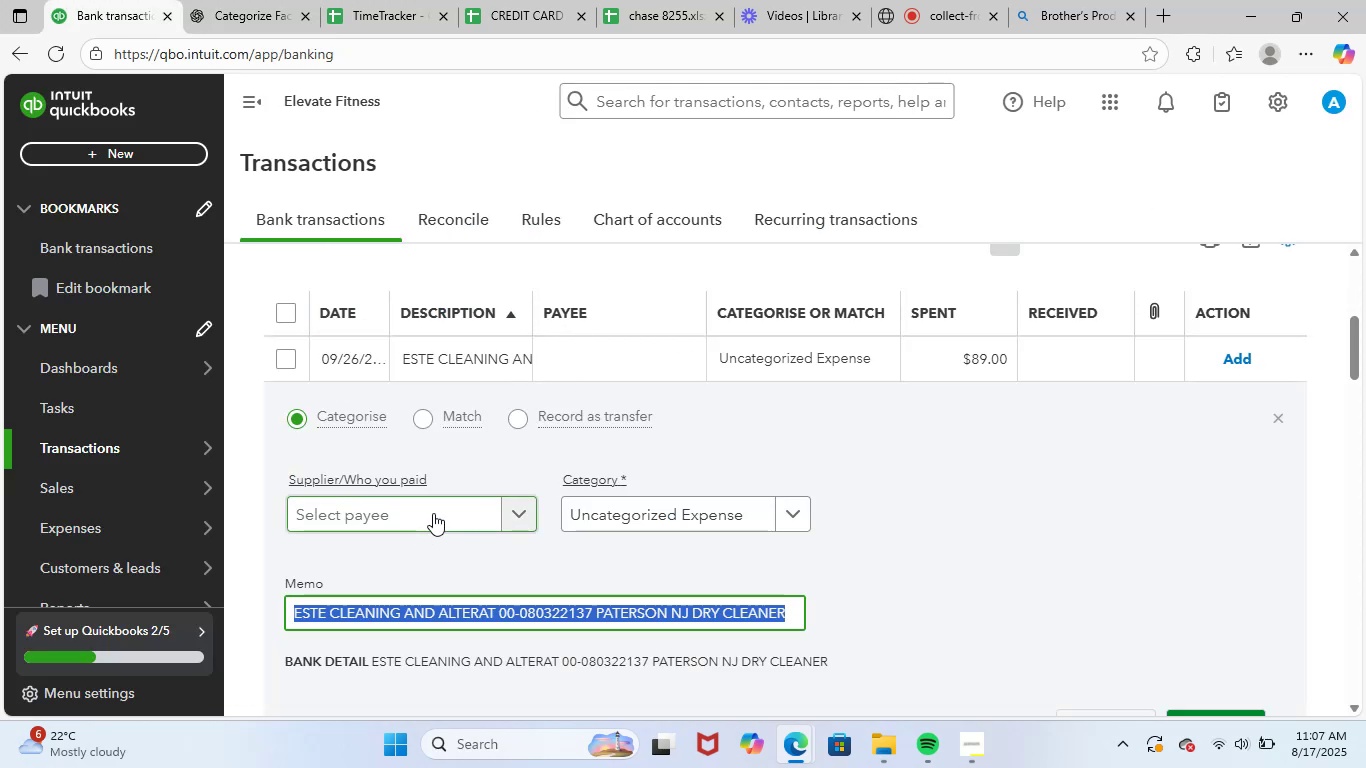 
key(Control+V)
 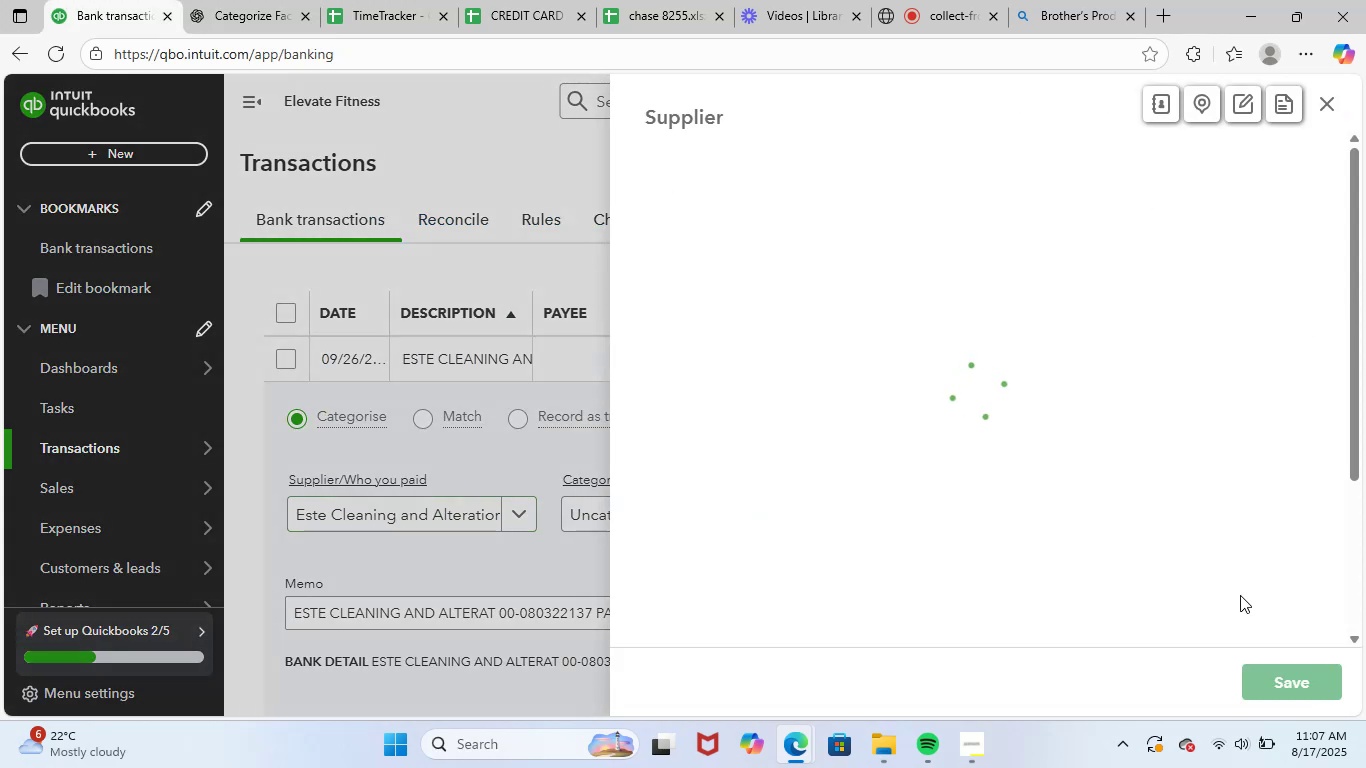 
left_click([1280, 679])
 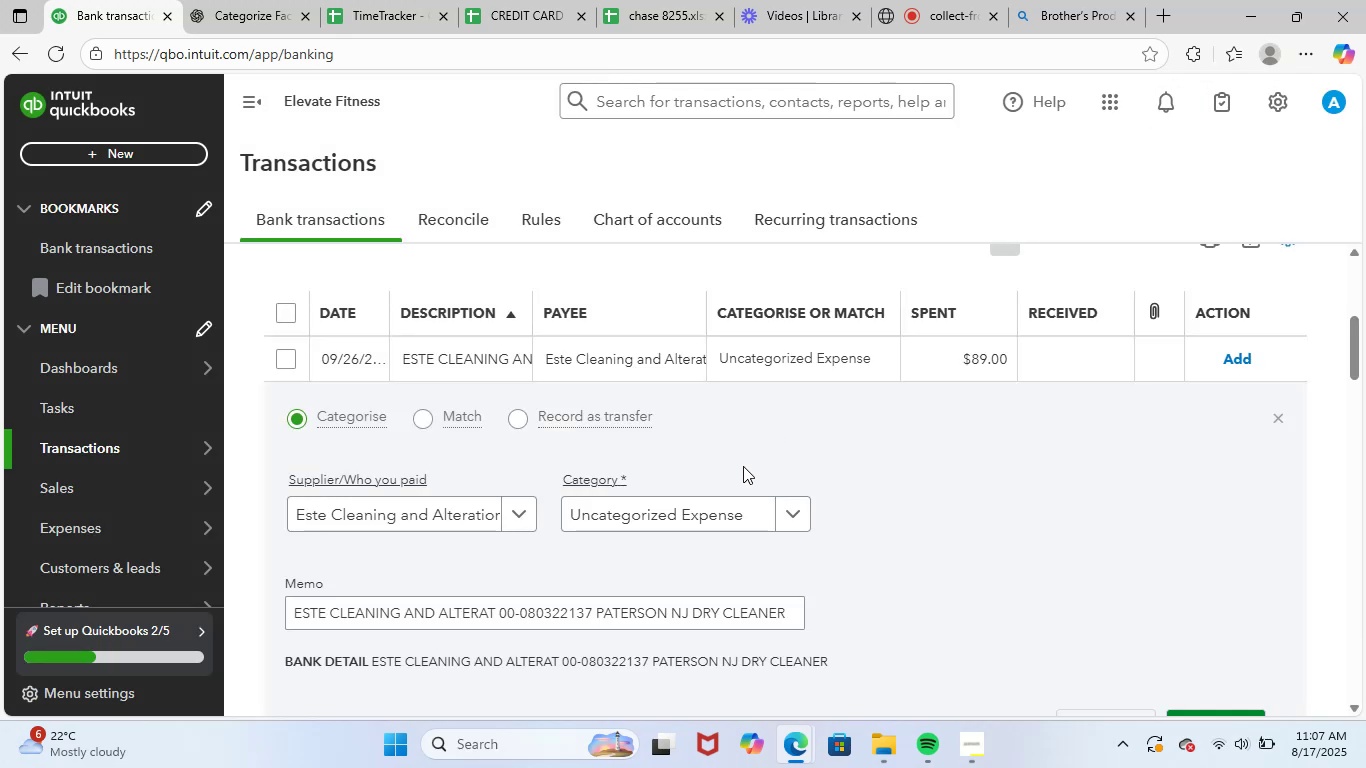 
left_click([745, 521])
 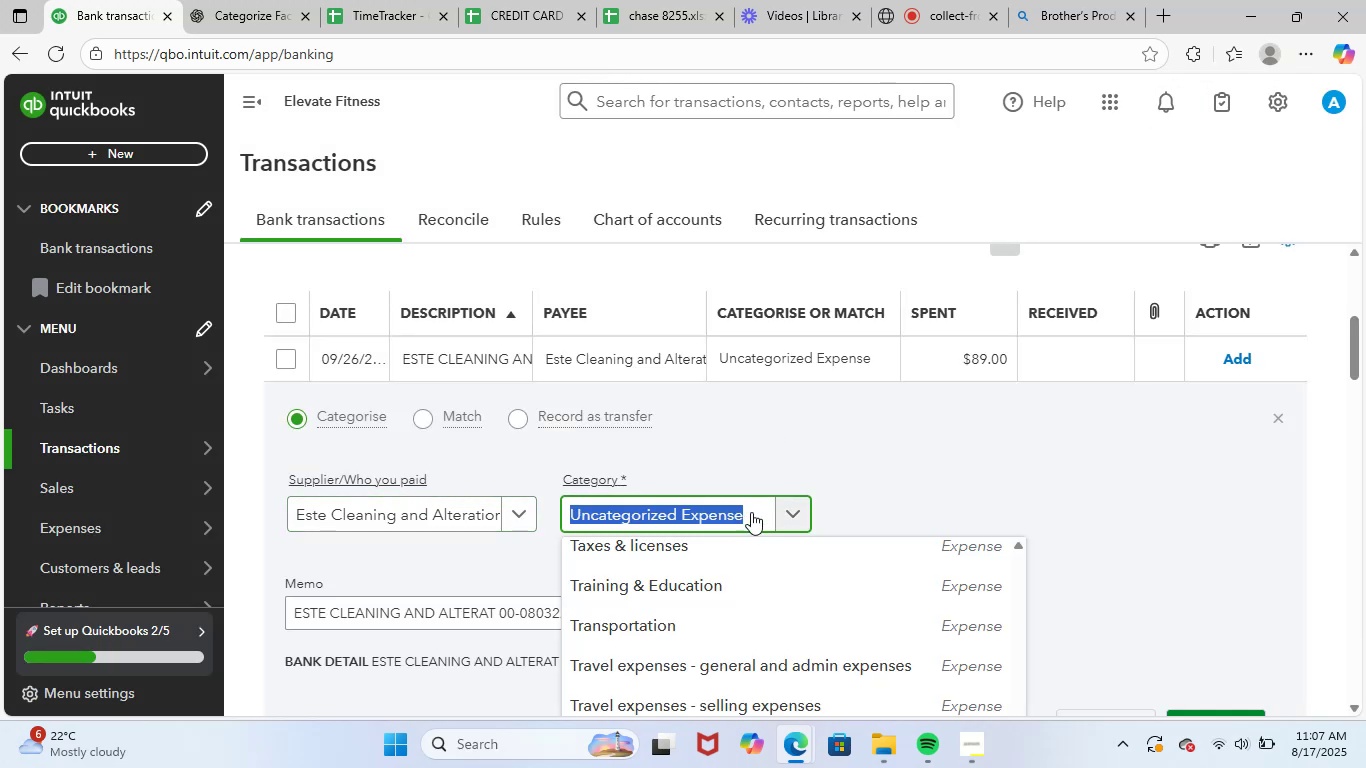 
type(supp)
 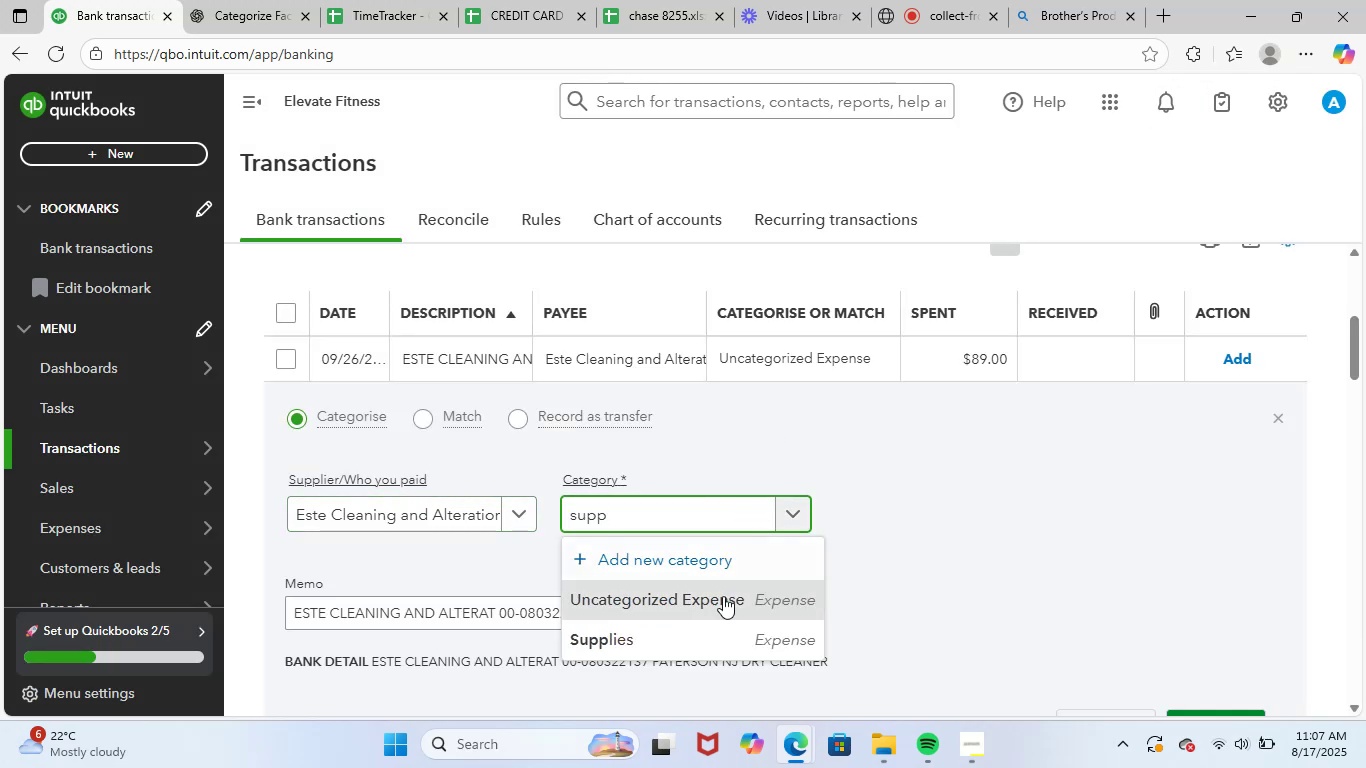 
left_click([677, 633])
 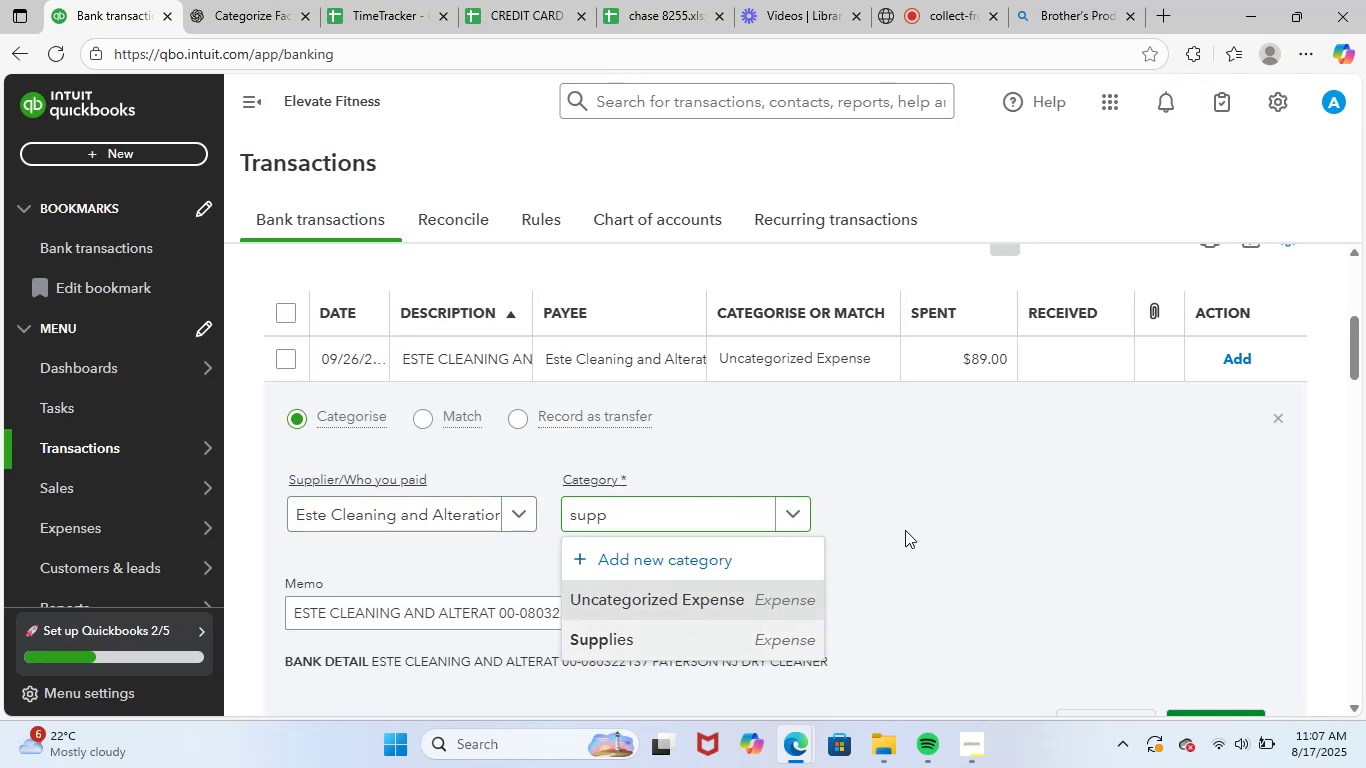 
scroll: coordinate [939, 518], scroll_direction: down, amount: 2.0
 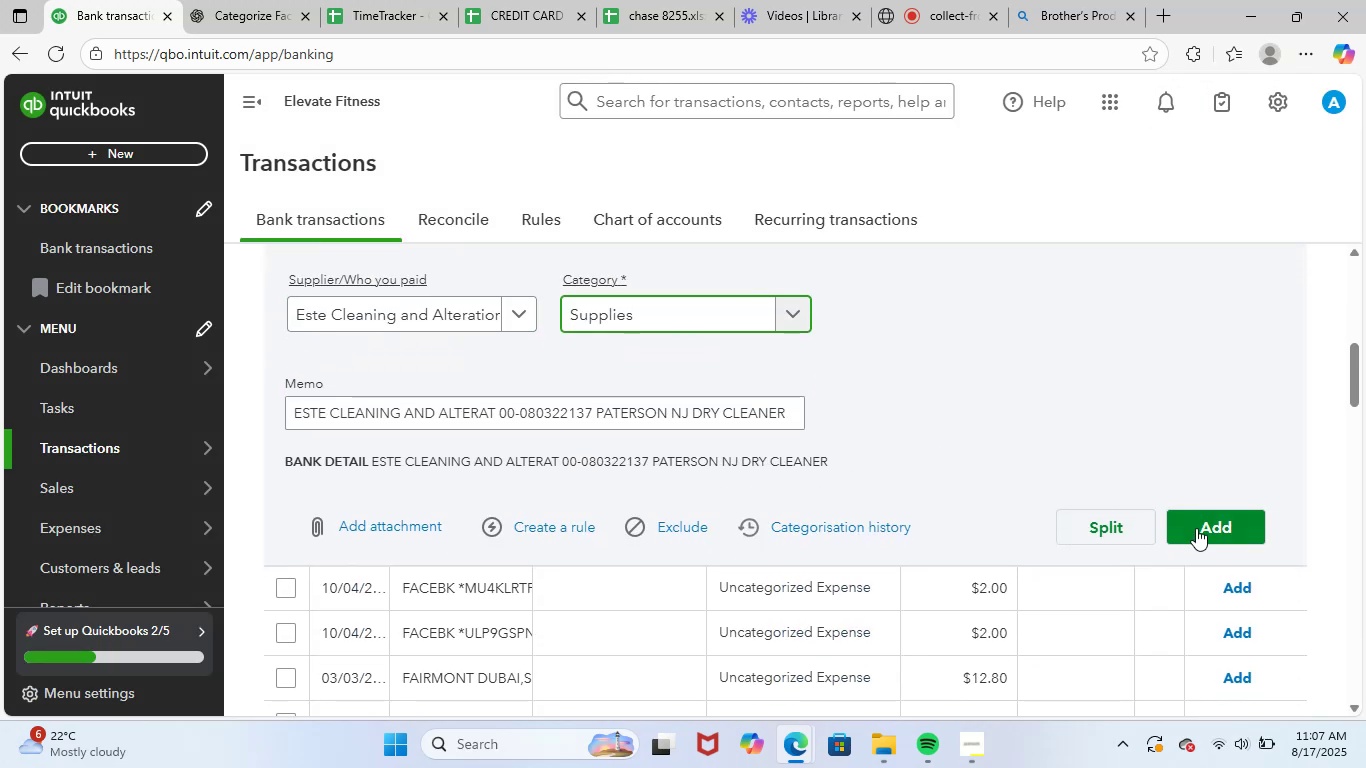 
left_click([1205, 510])
 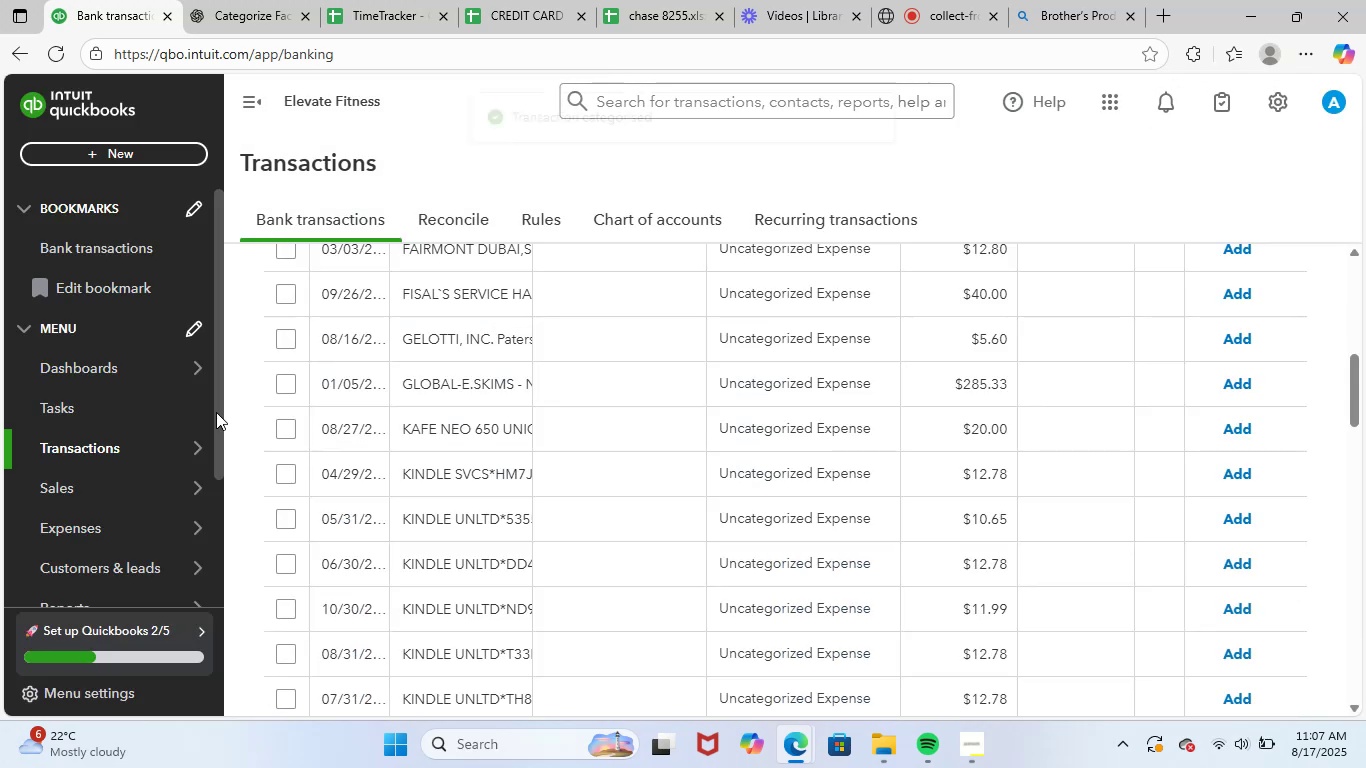 
scroll: coordinate [512, 415], scroll_direction: up, amount: 2.0
 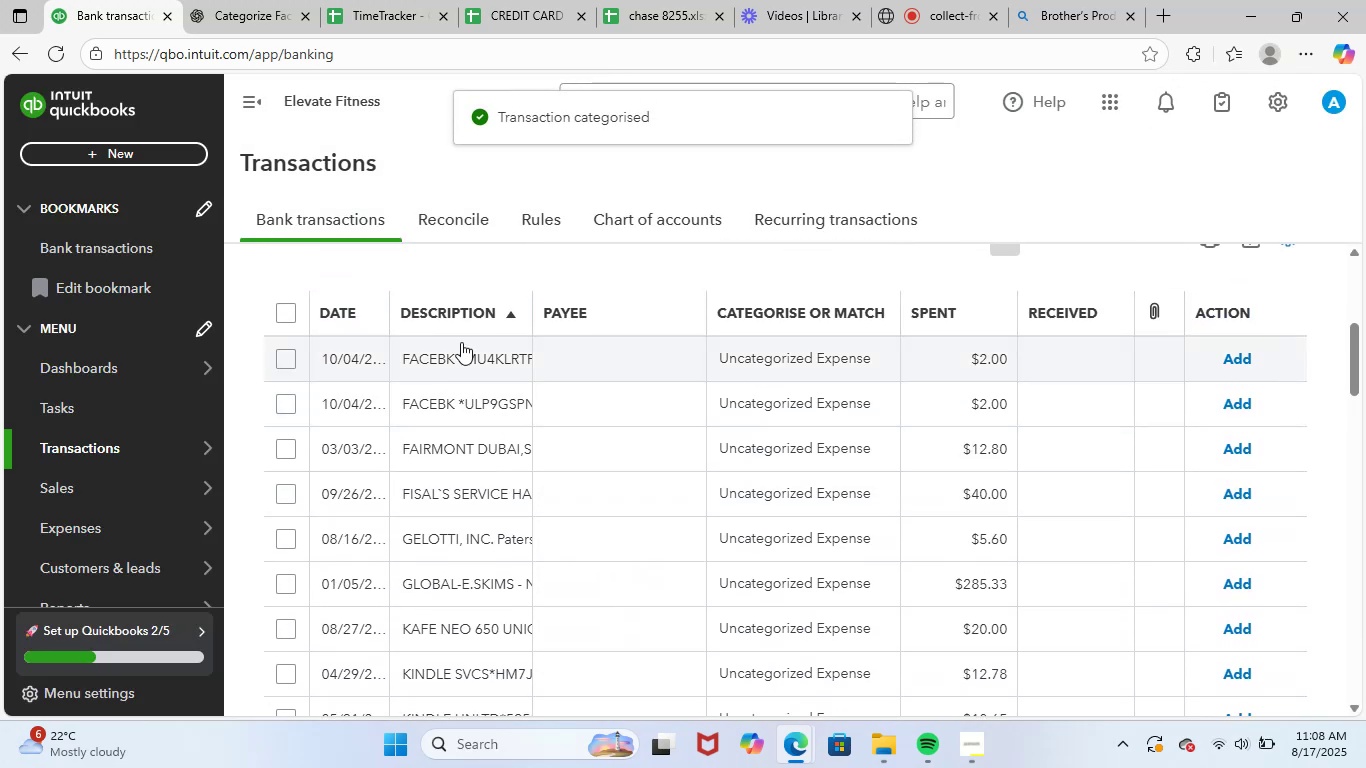 
left_click([461, 342])
 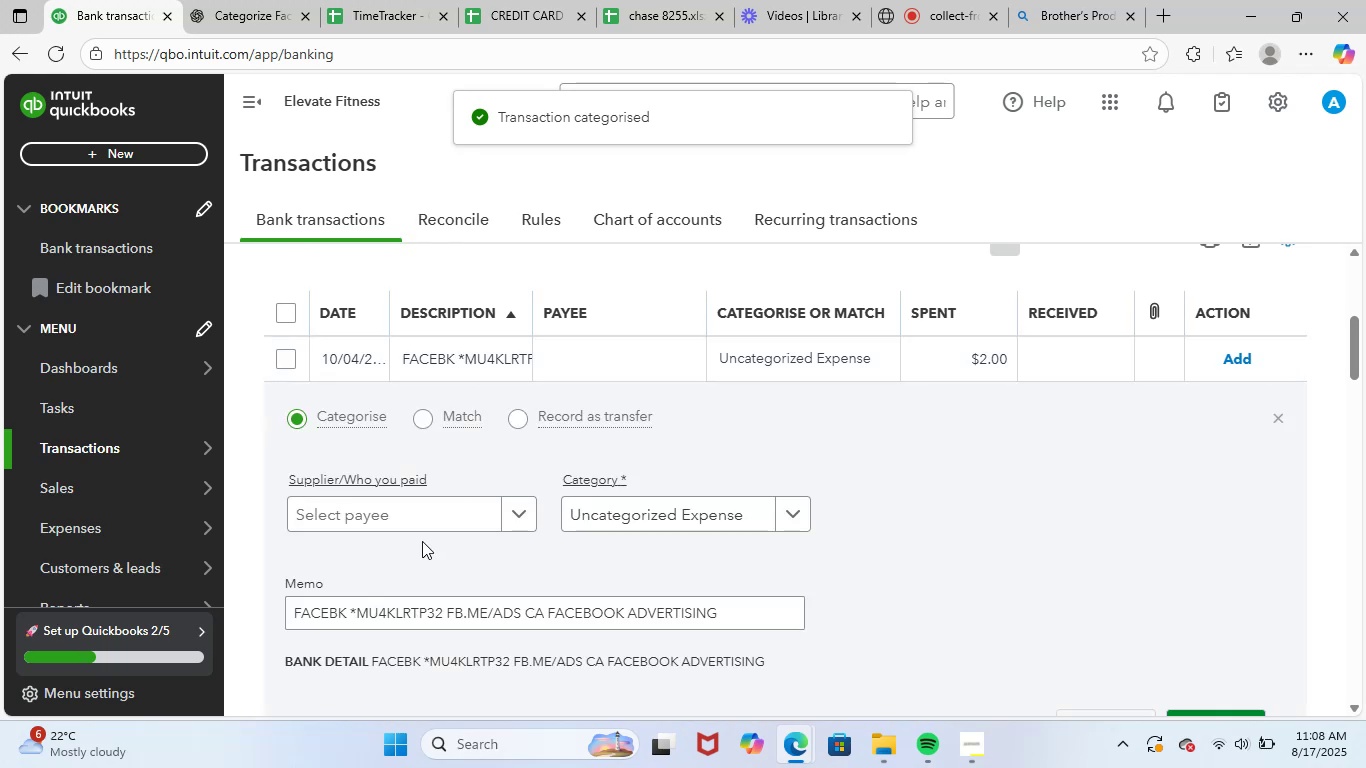 
left_click([438, 523])
 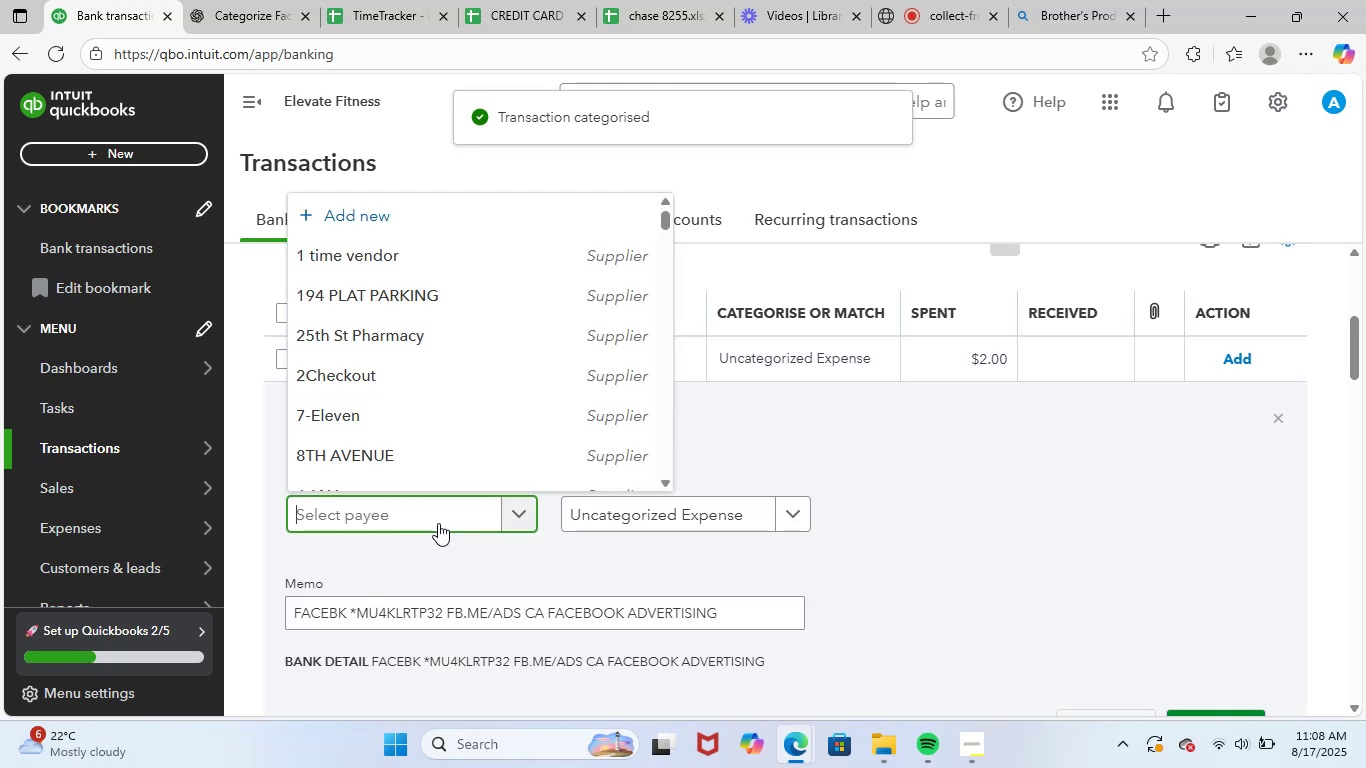 
type(face)
 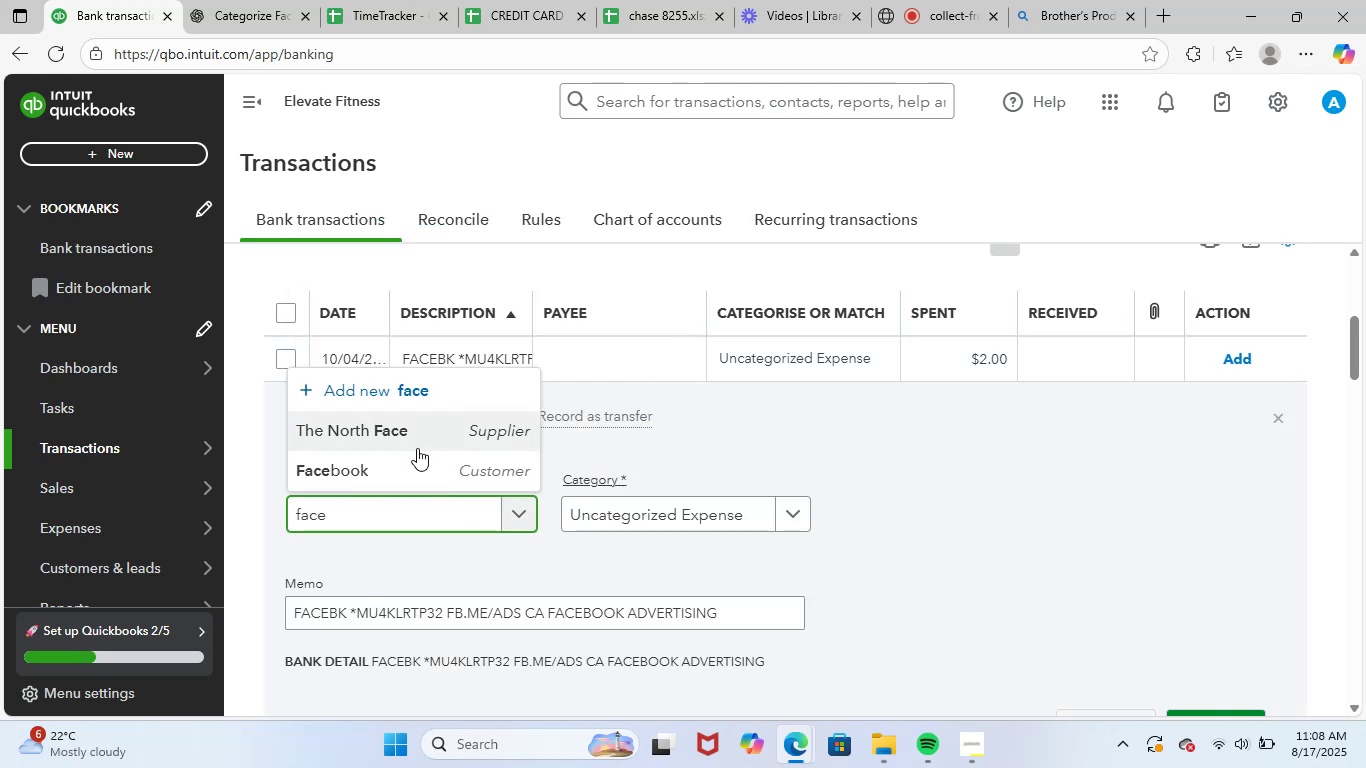 
left_click([414, 469])
 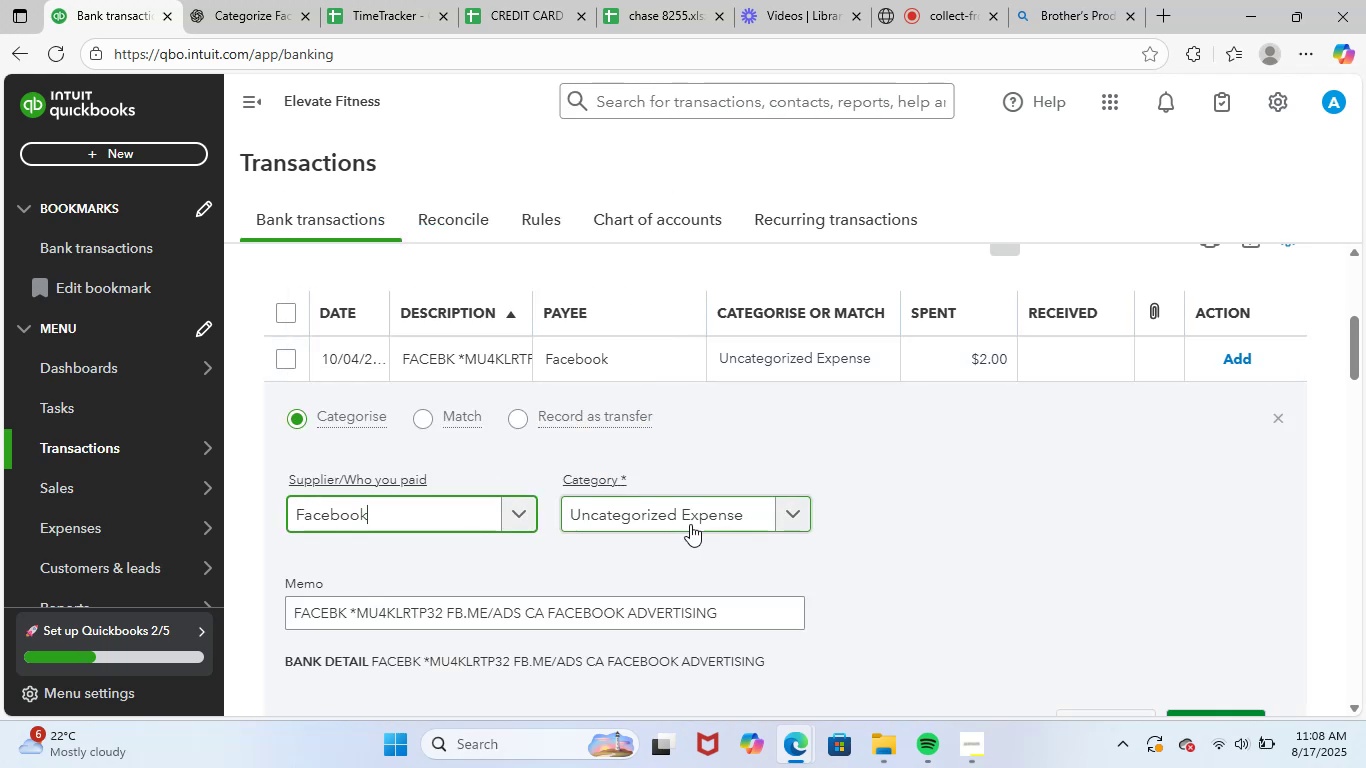 
left_click([690, 524])
 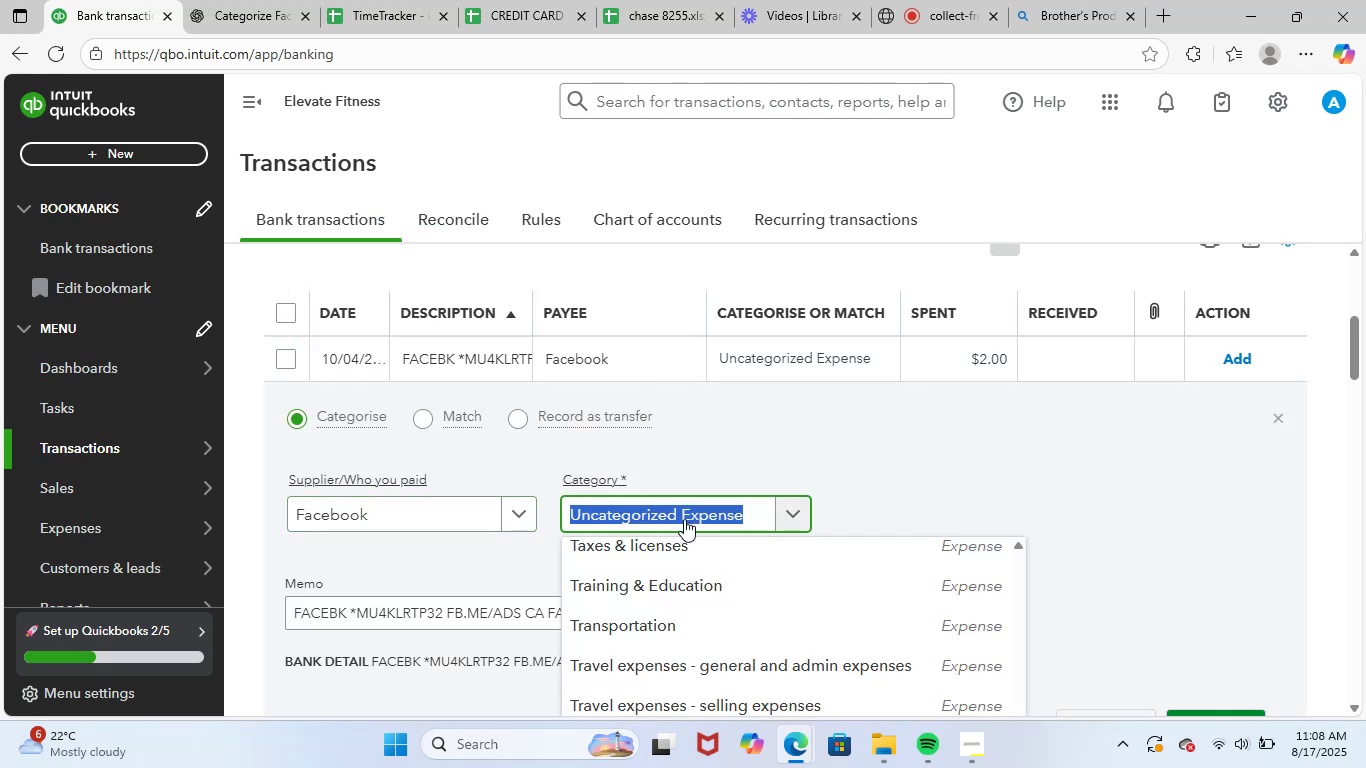 
type(market)
 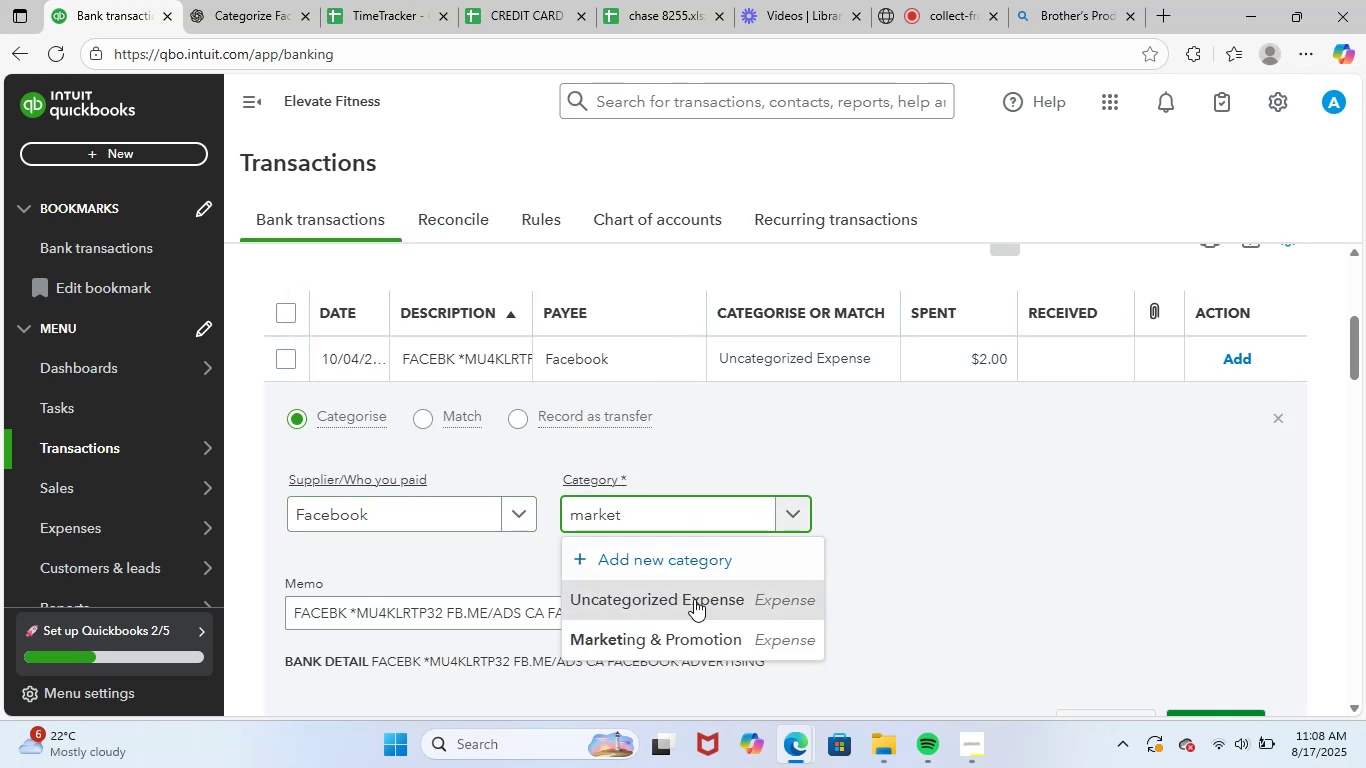 
left_click([704, 640])
 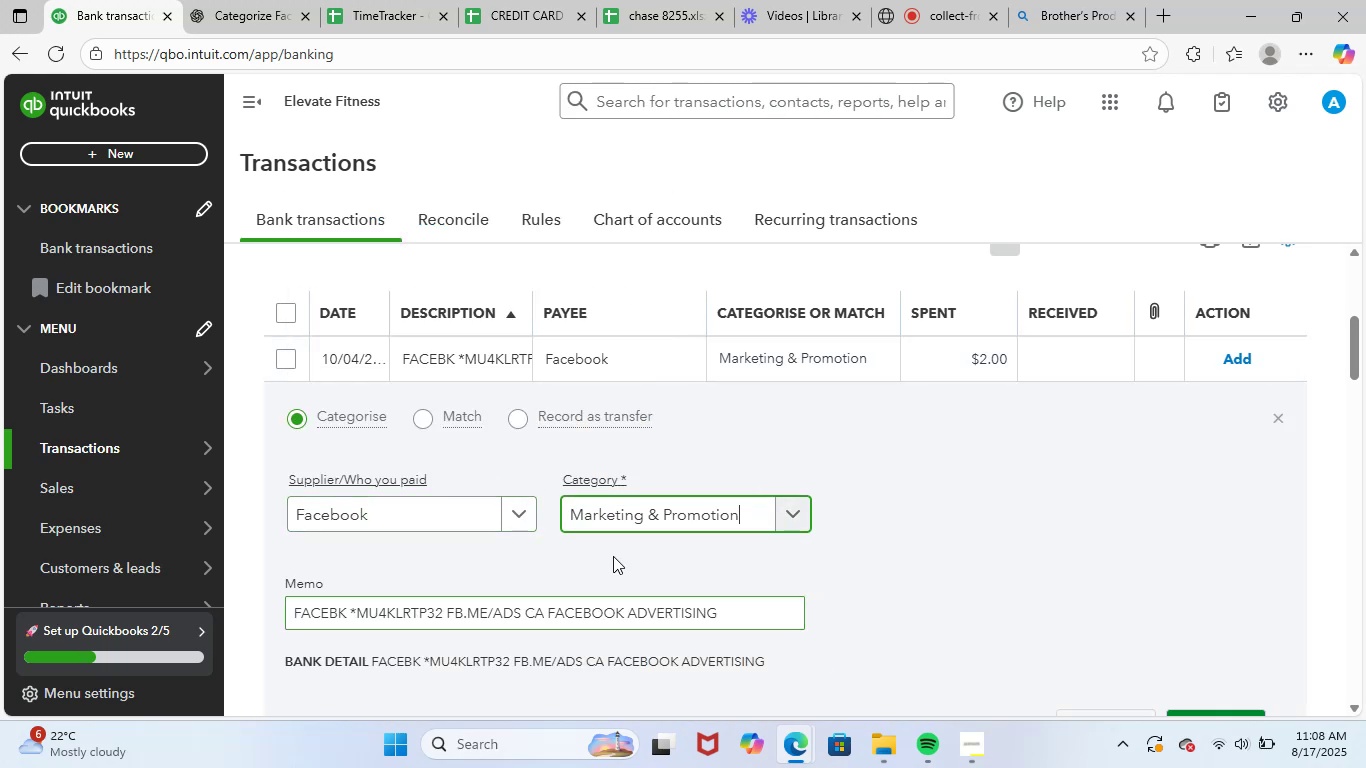 
scroll: coordinate [969, 475], scroll_direction: down, amount: 6.0
 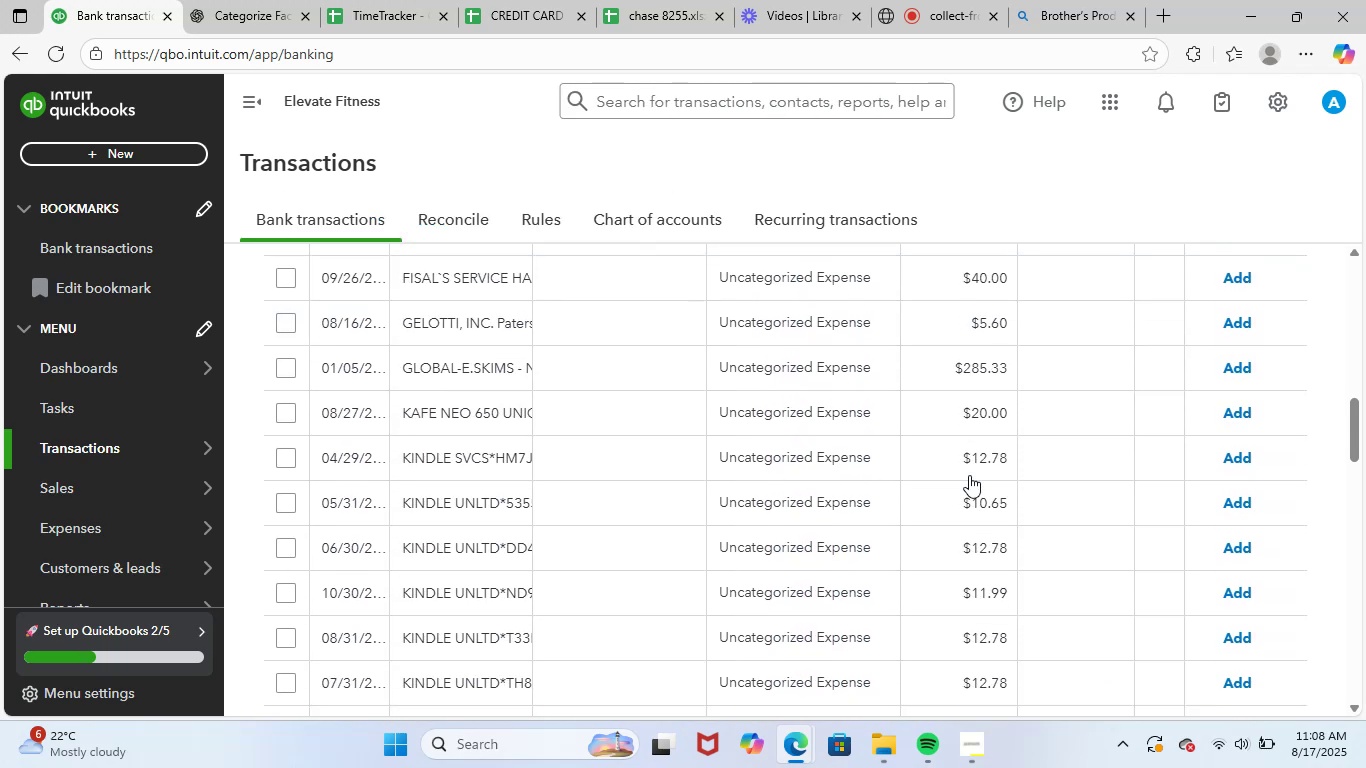 
scroll: coordinate [969, 475], scroll_direction: up, amount: 5.0
 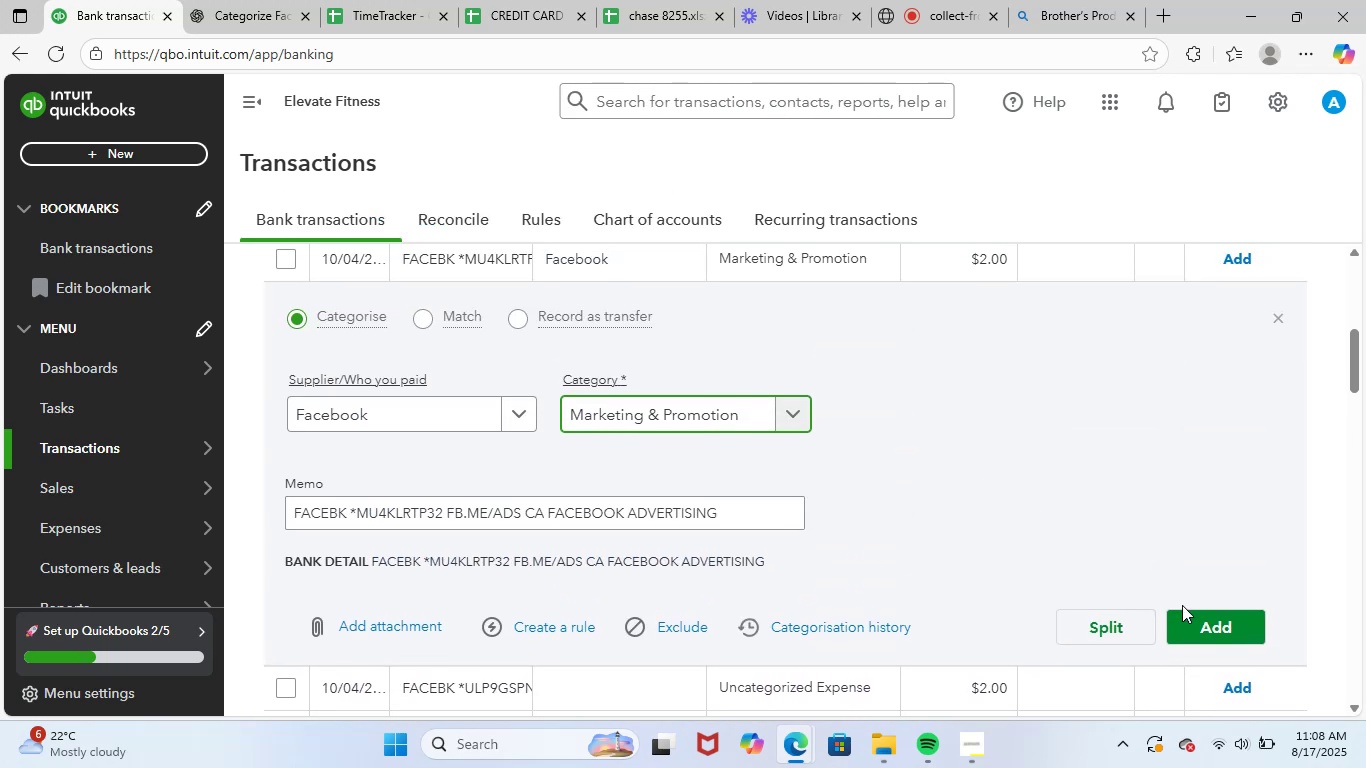 
left_click([1188, 634])
 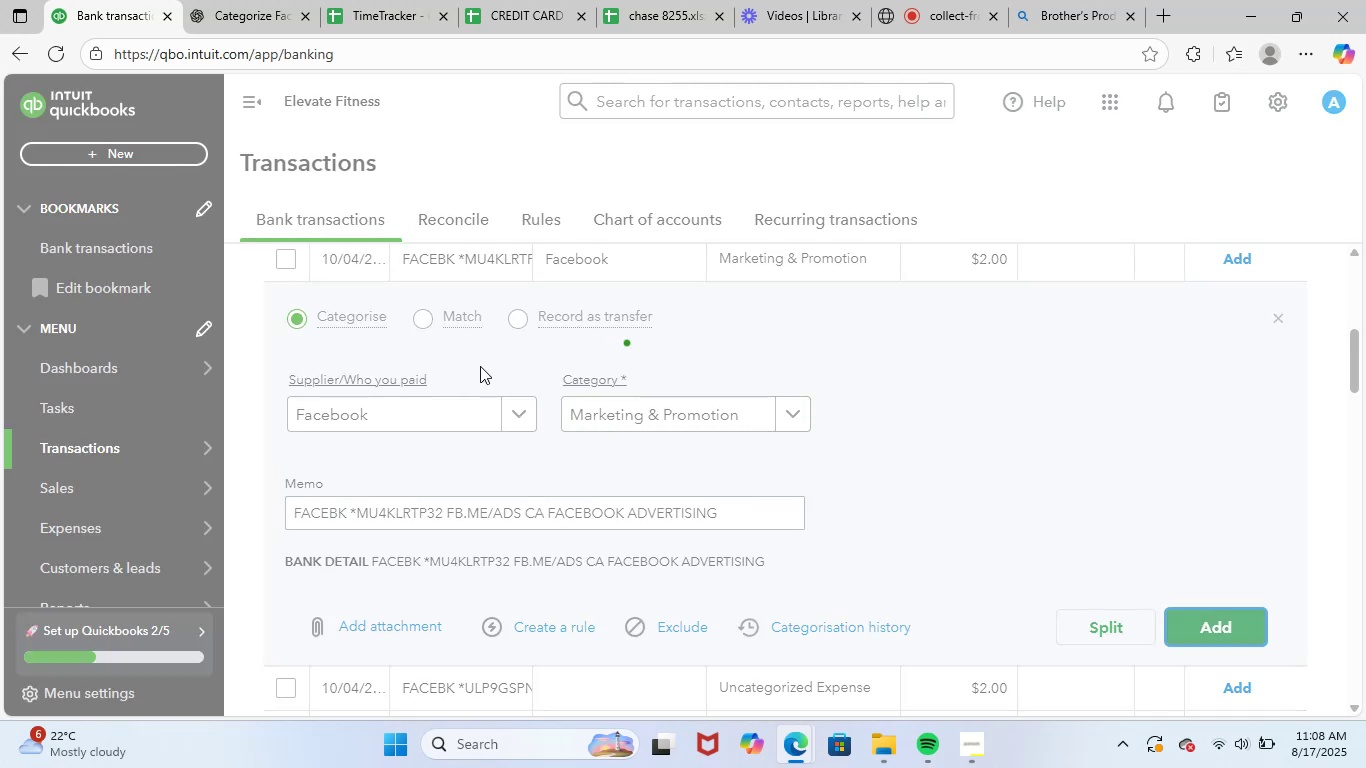 
scroll: coordinate [514, 387], scroll_direction: up, amount: 2.0
 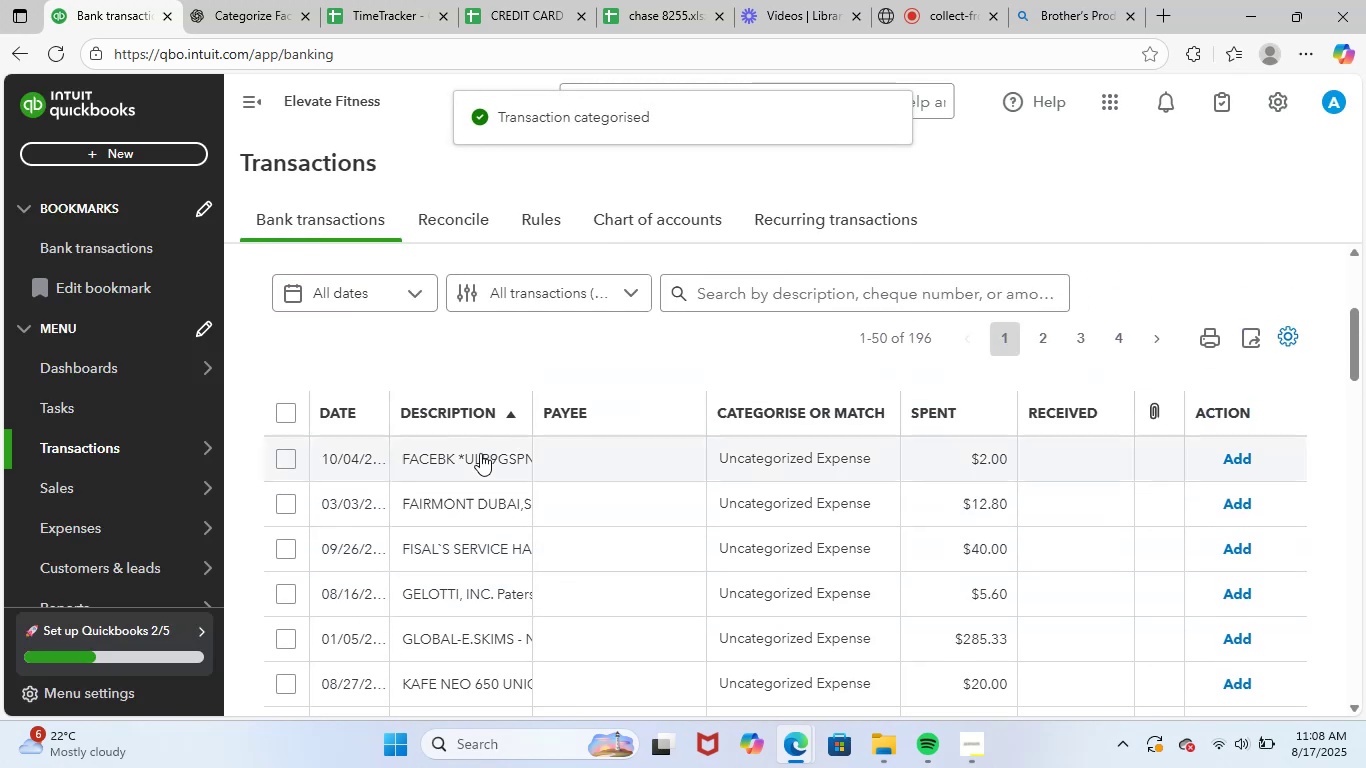 
left_click([480, 453])
 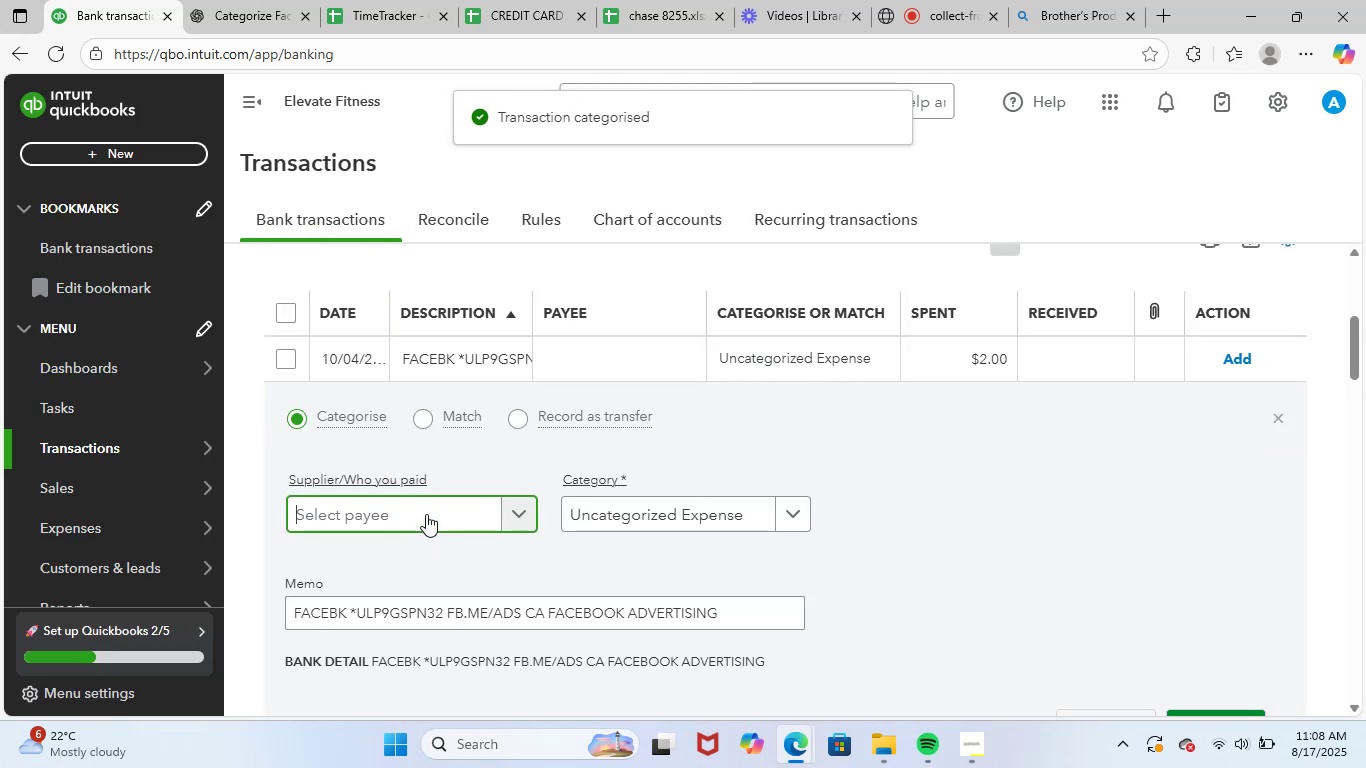 
type(face)
 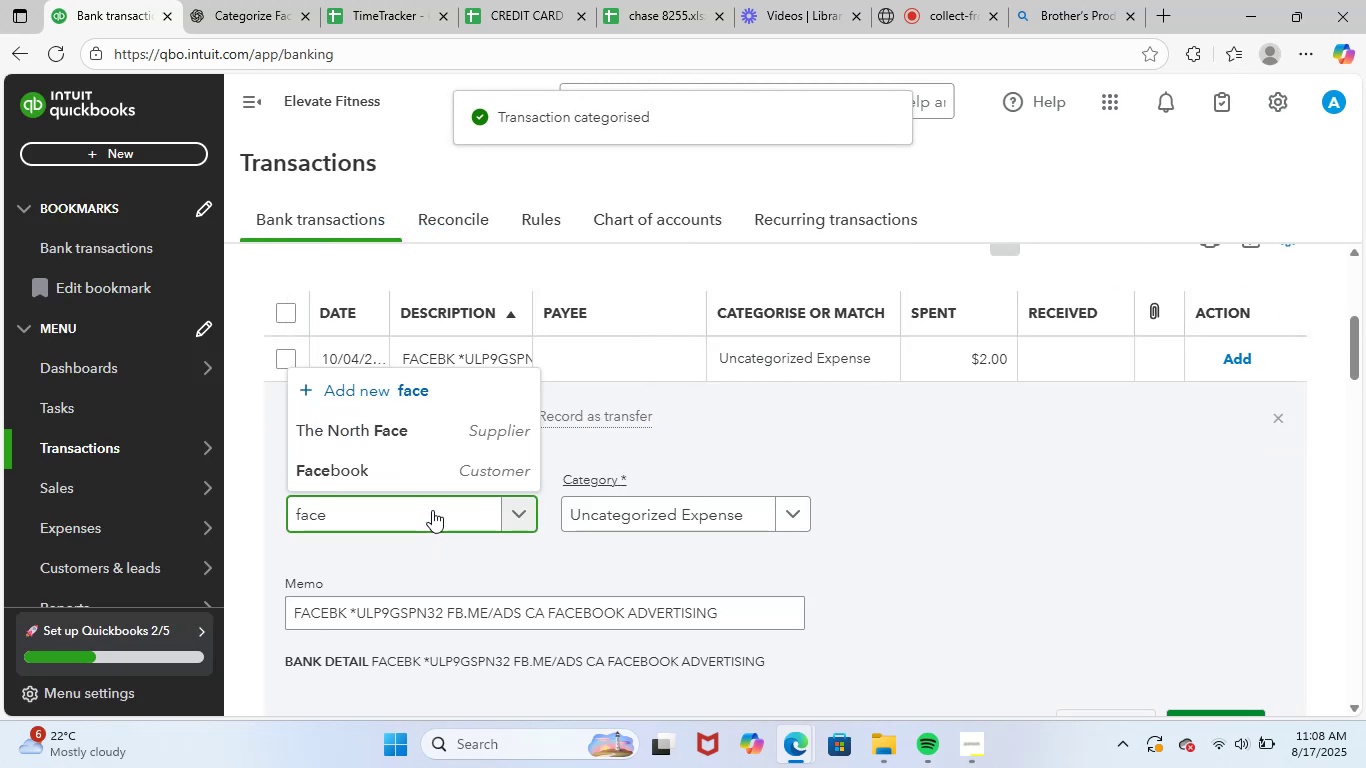 
left_click([469, 478])
 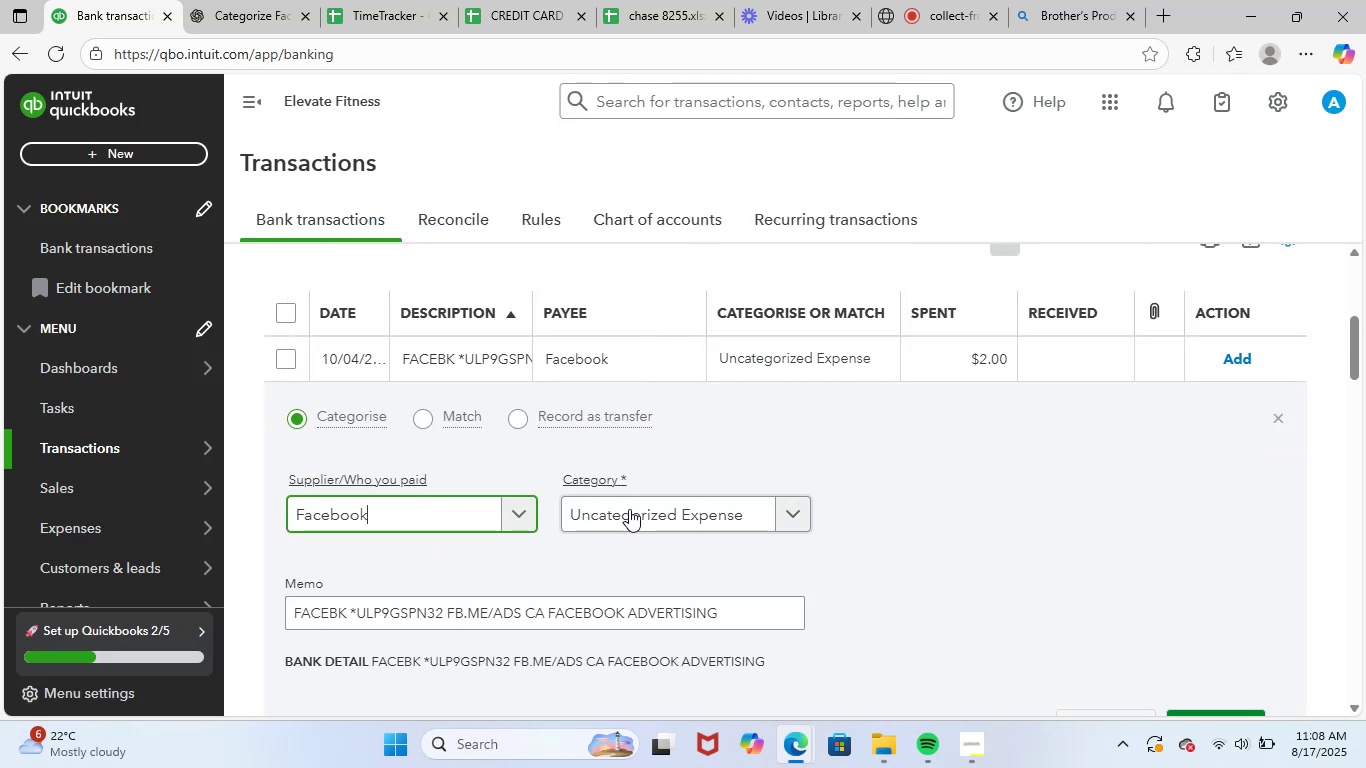 
left_click([630, 509])
 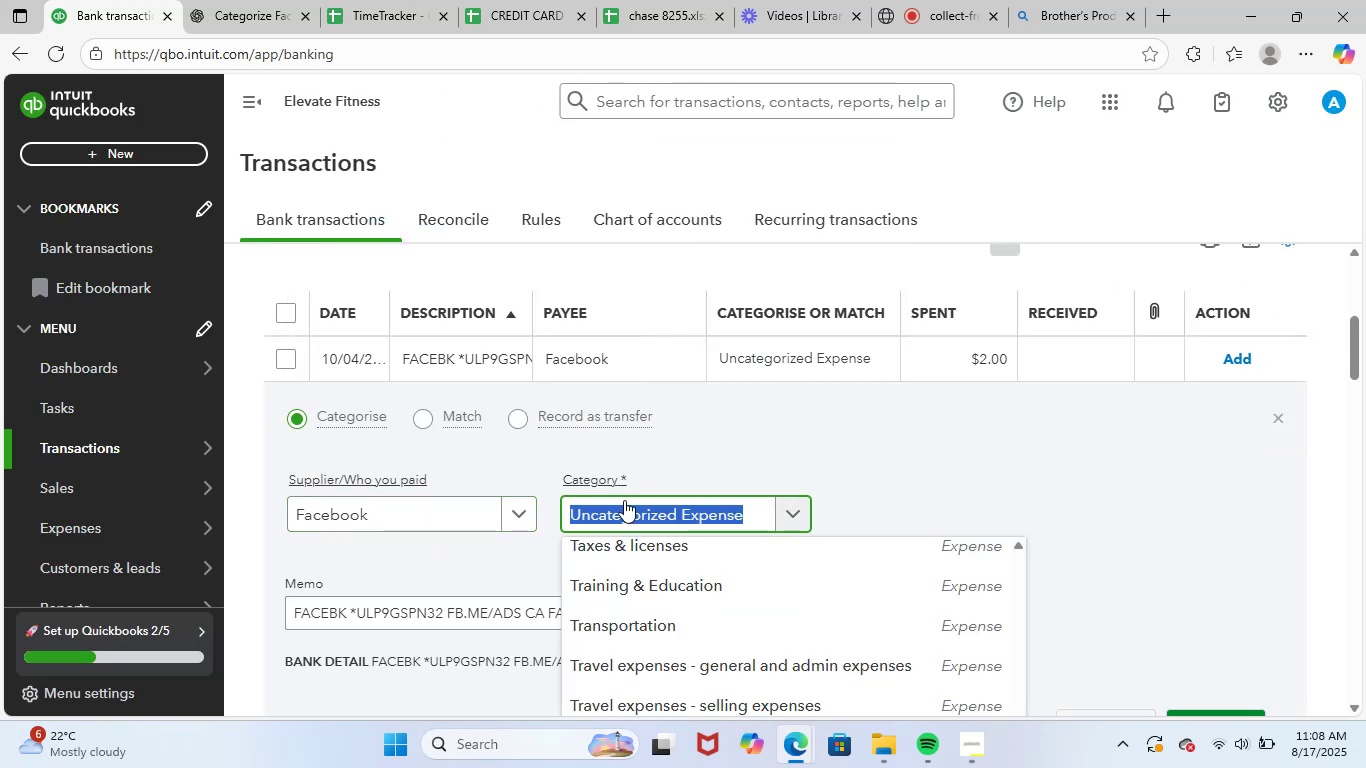 
type(mark)
 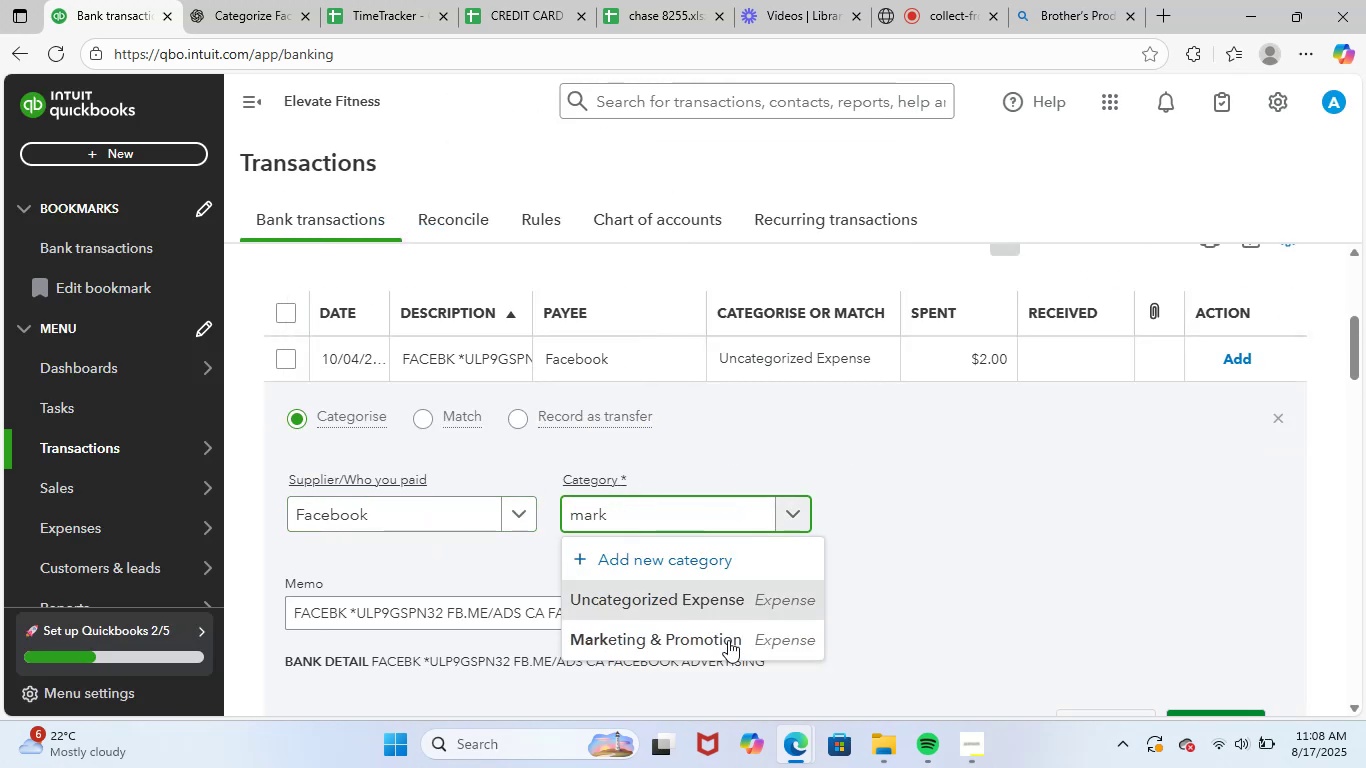 
left_click([737, 631])
 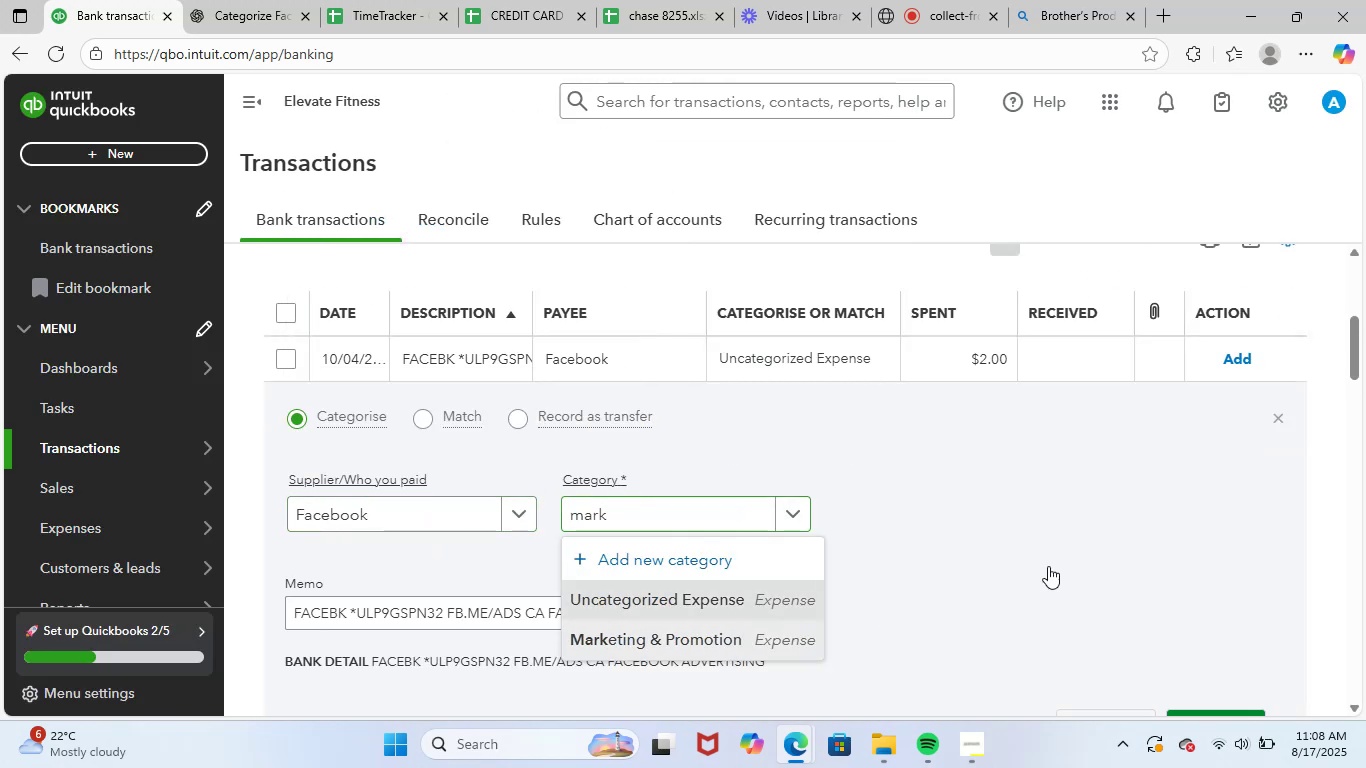 
scroll: coordinate [1049, 565], scroll_direction: down, amount: 1.0
 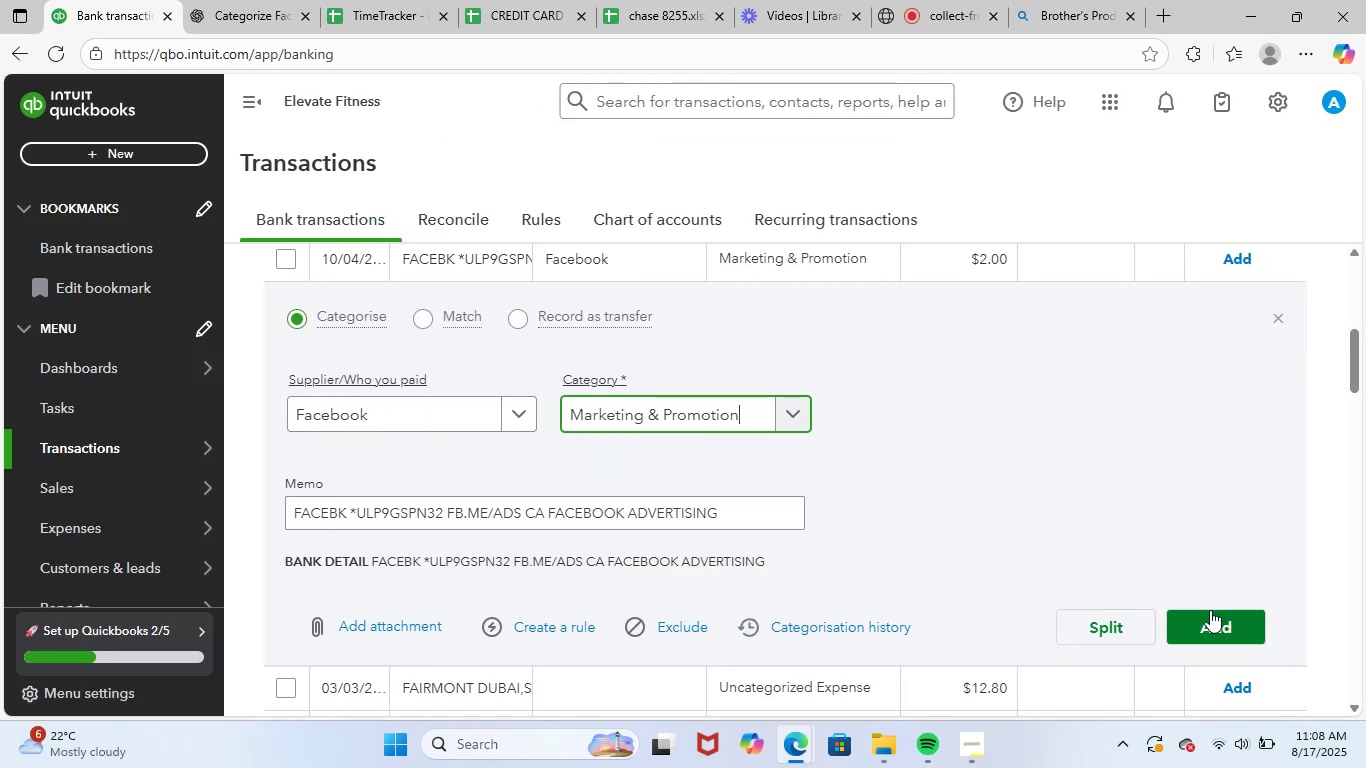 
left_click([1210, 612])
 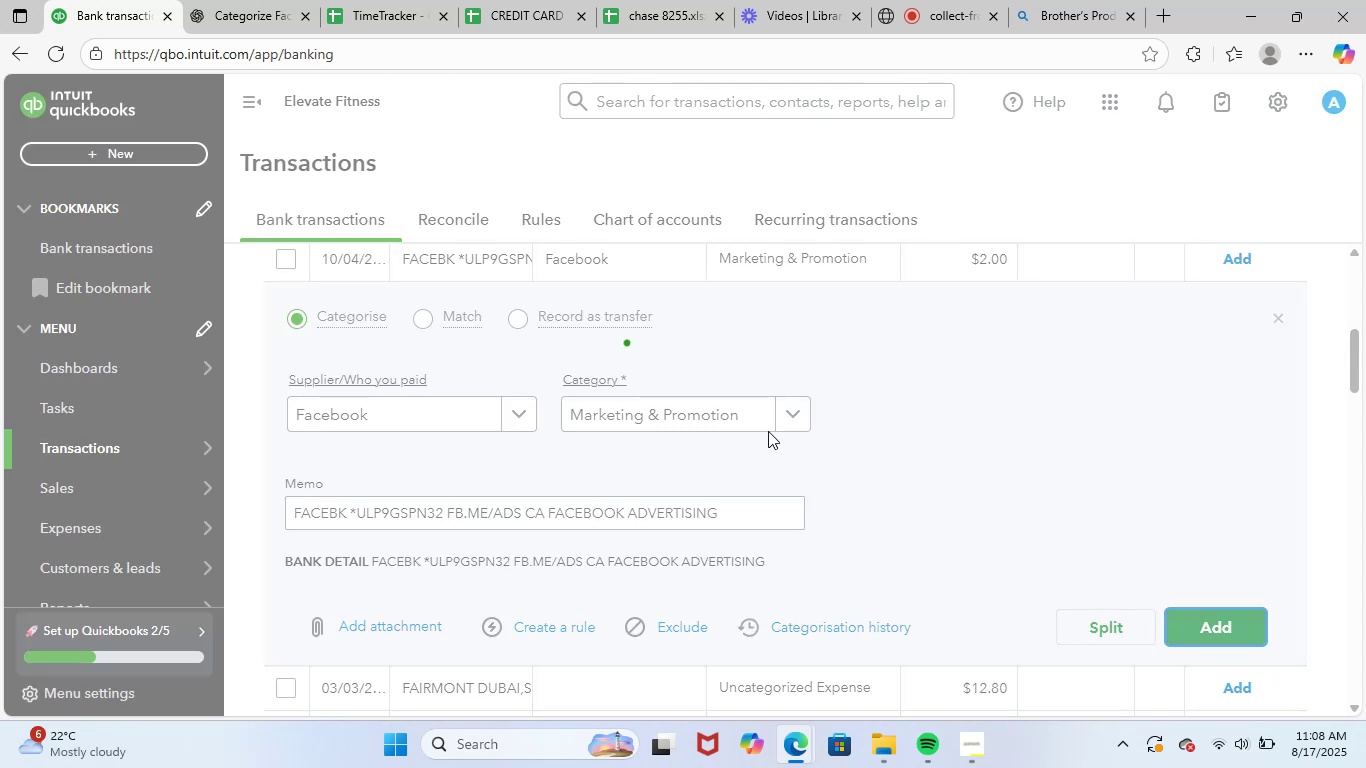 
scroll: coordinate [548, 533], scroll_direction: up, amount: 2.0
 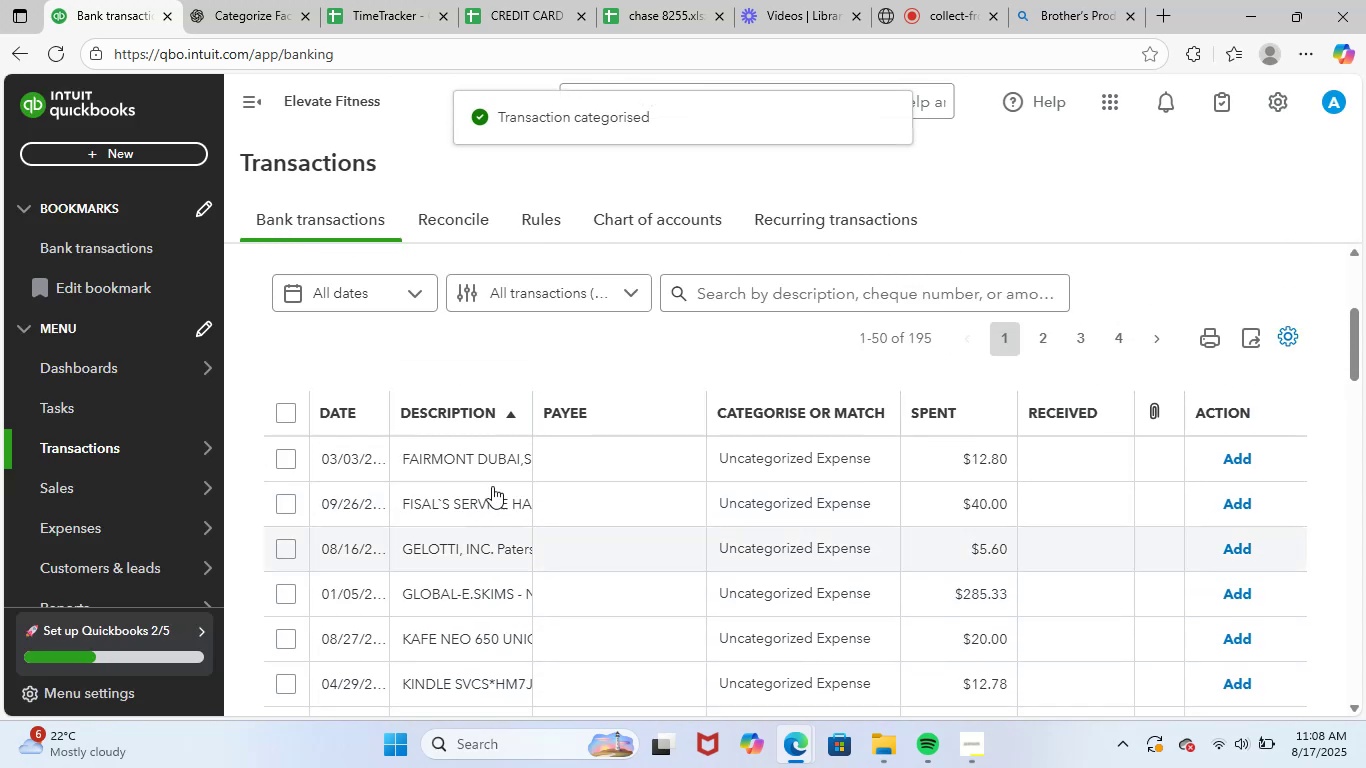 
left_click([472, 456])
 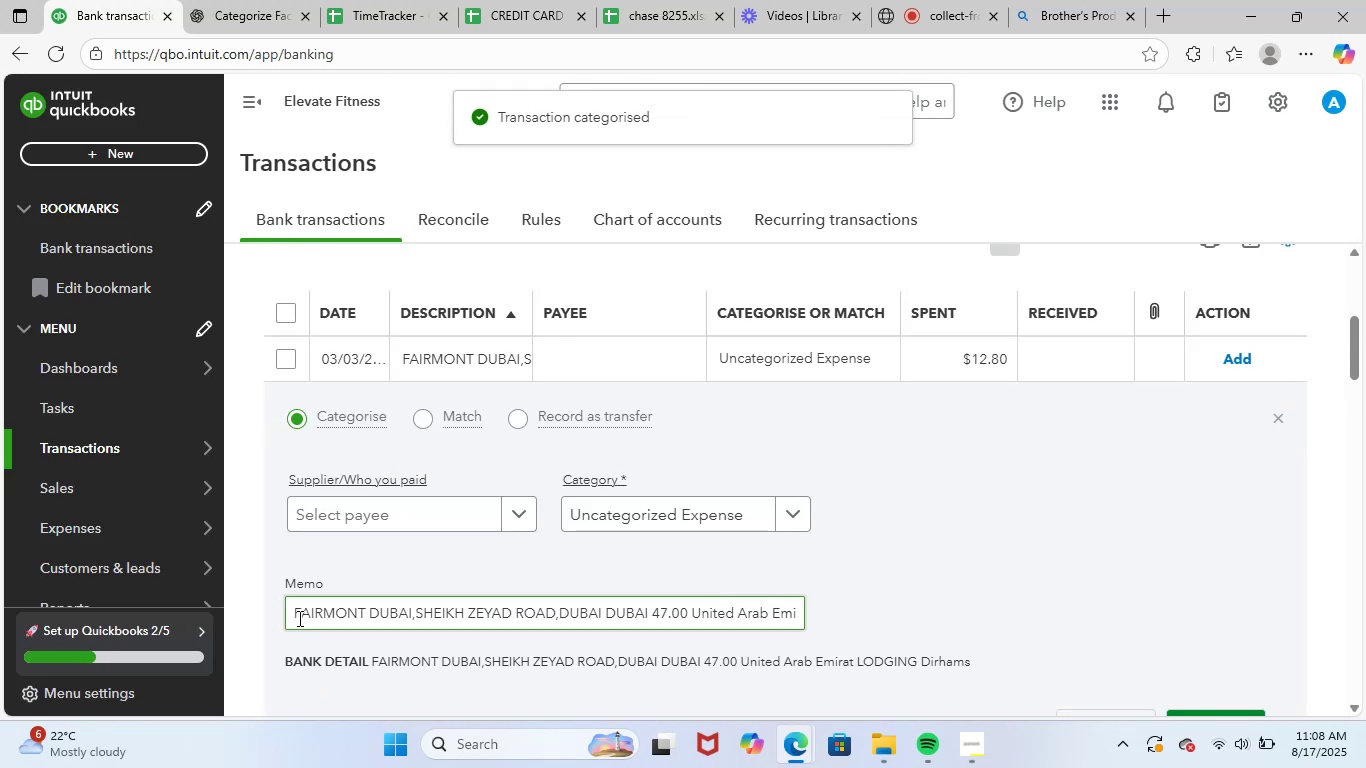 
left_click_drag(start_coordinate=[294, 614], to_coordinate=[1043, 606])
 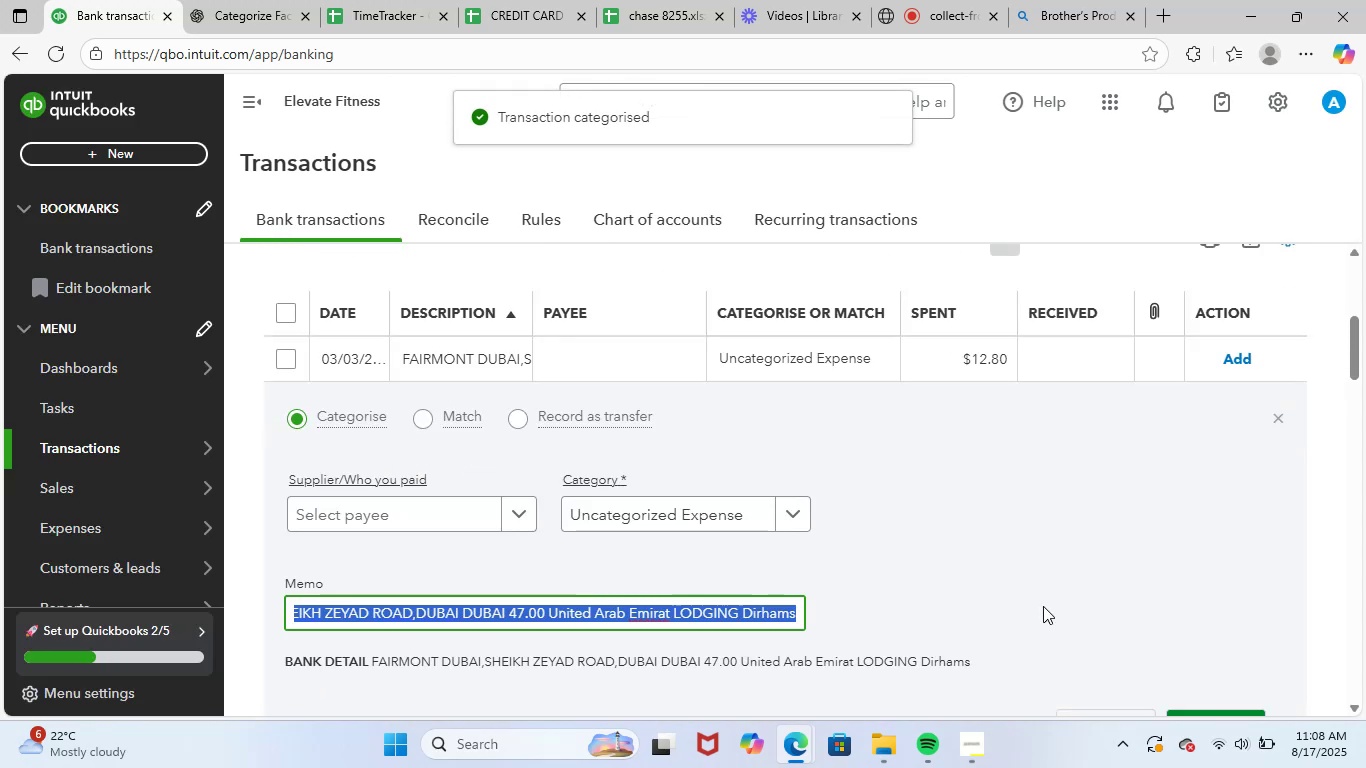 
key(Control+ControlLeft)
 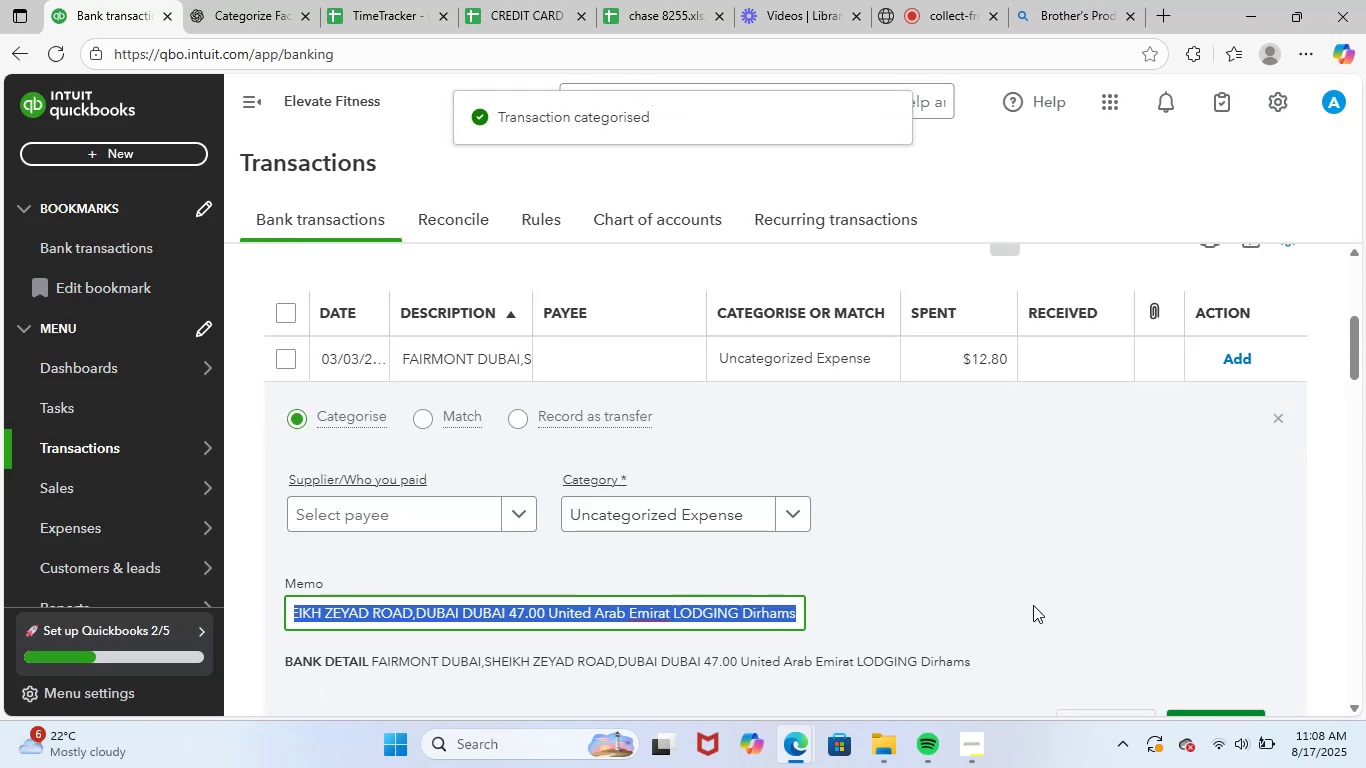 
key(Control+C)
 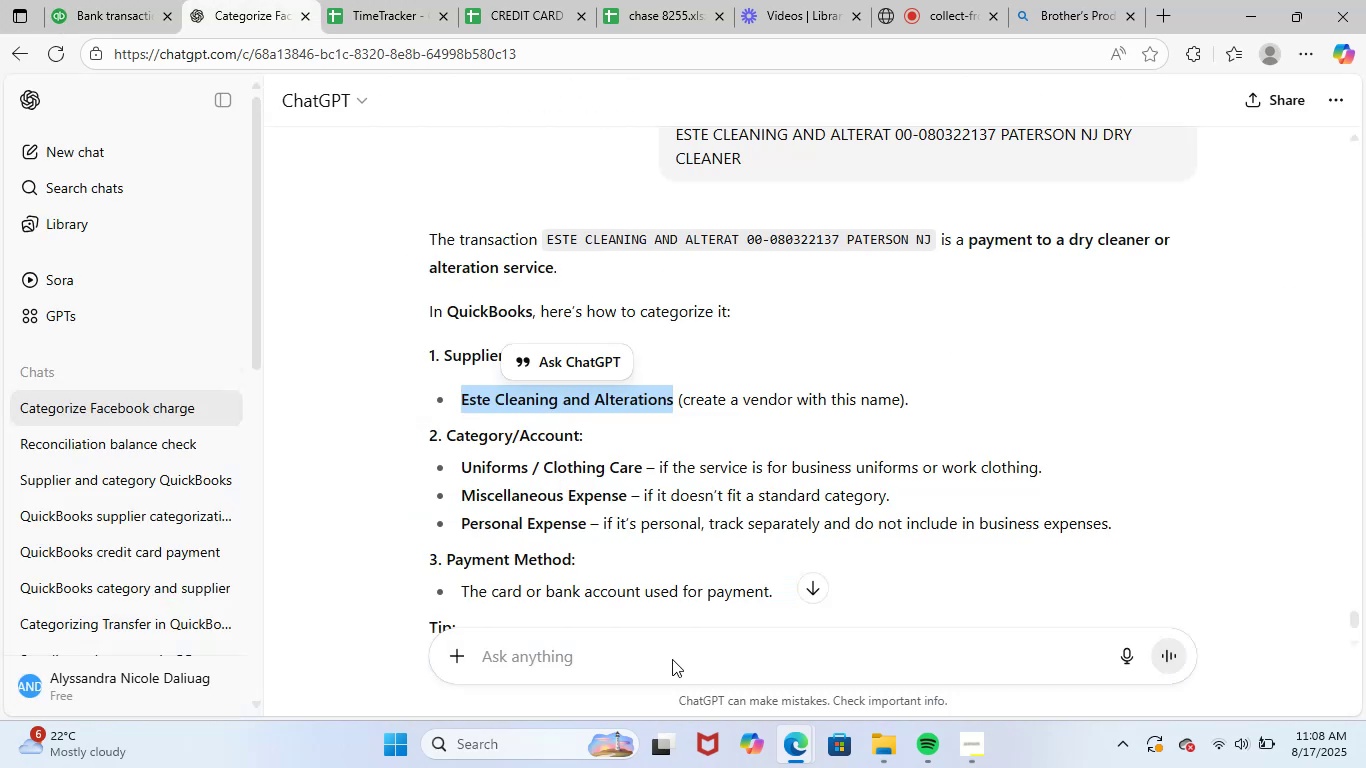 
key(Control+ControlLeft)
 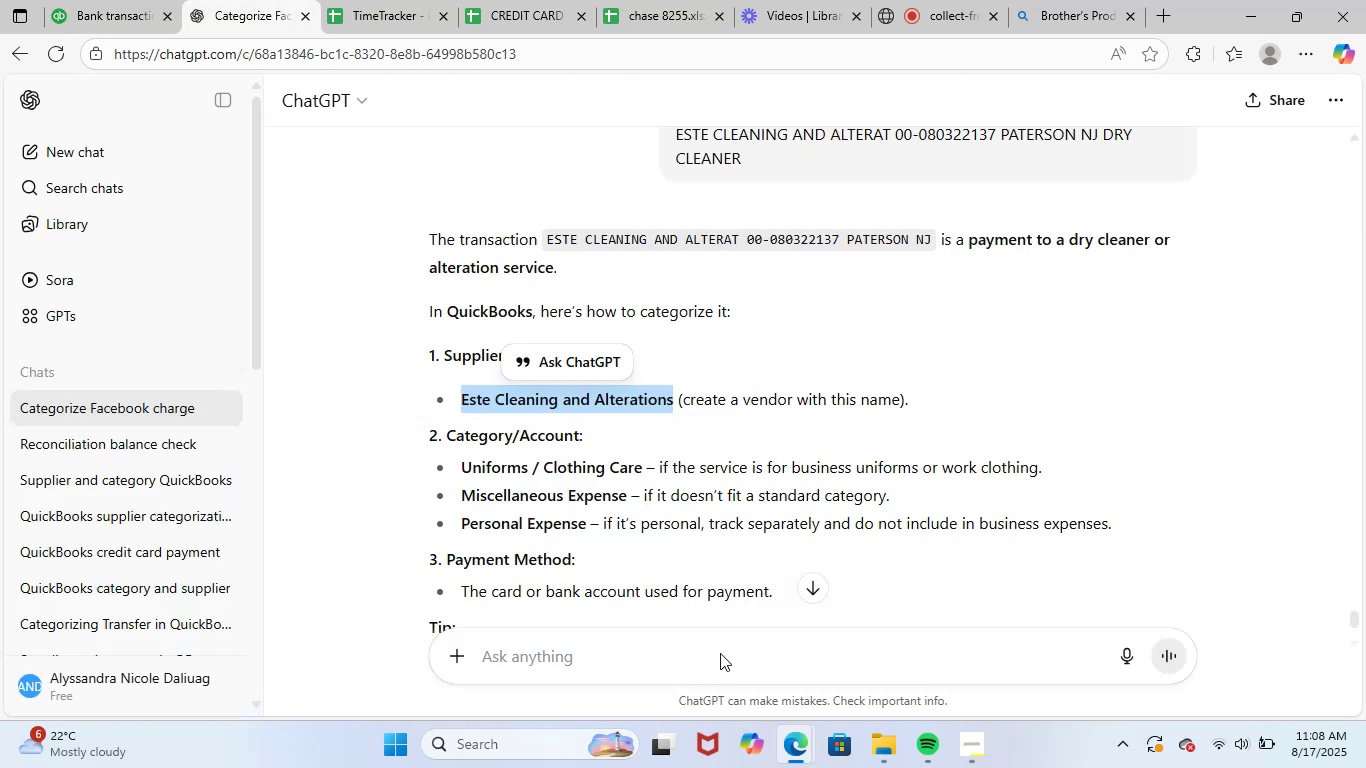 
left_click([720, 653])
 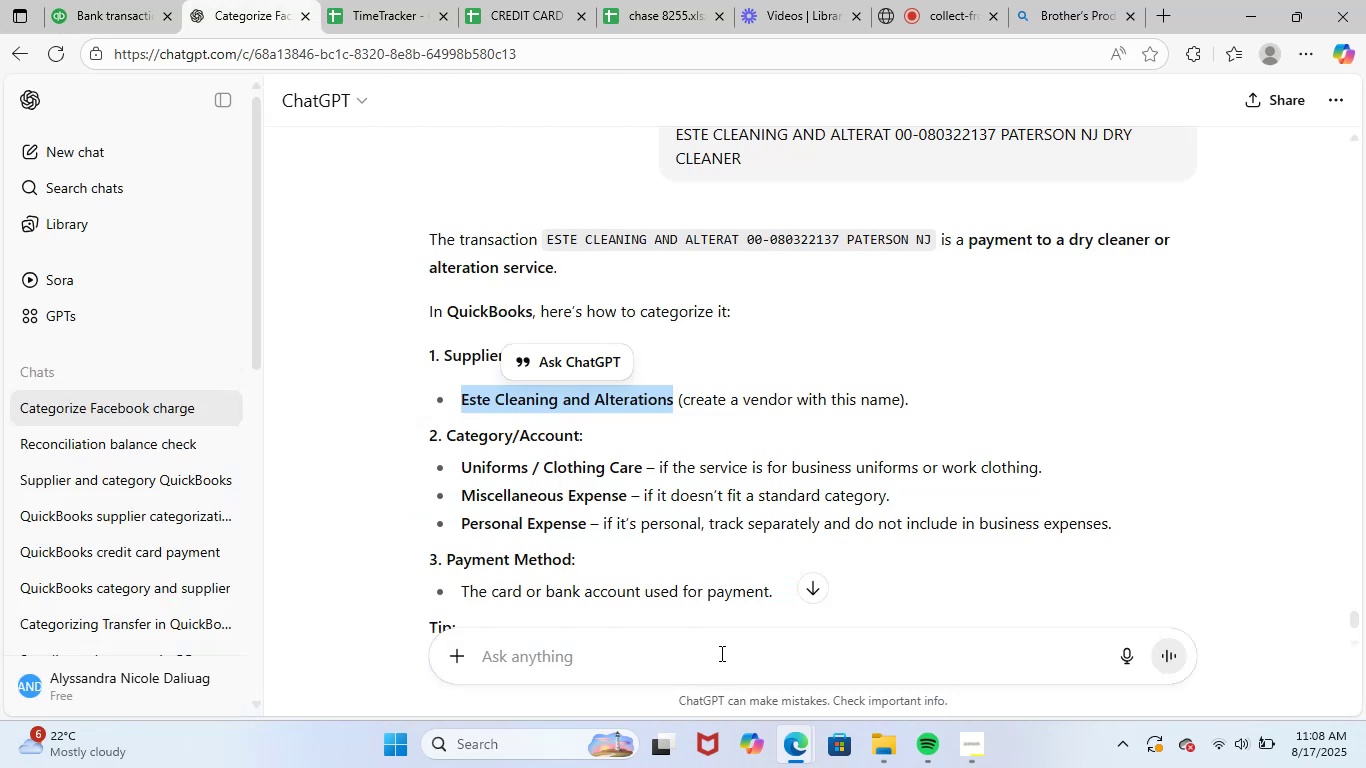 
key(Control+V)
 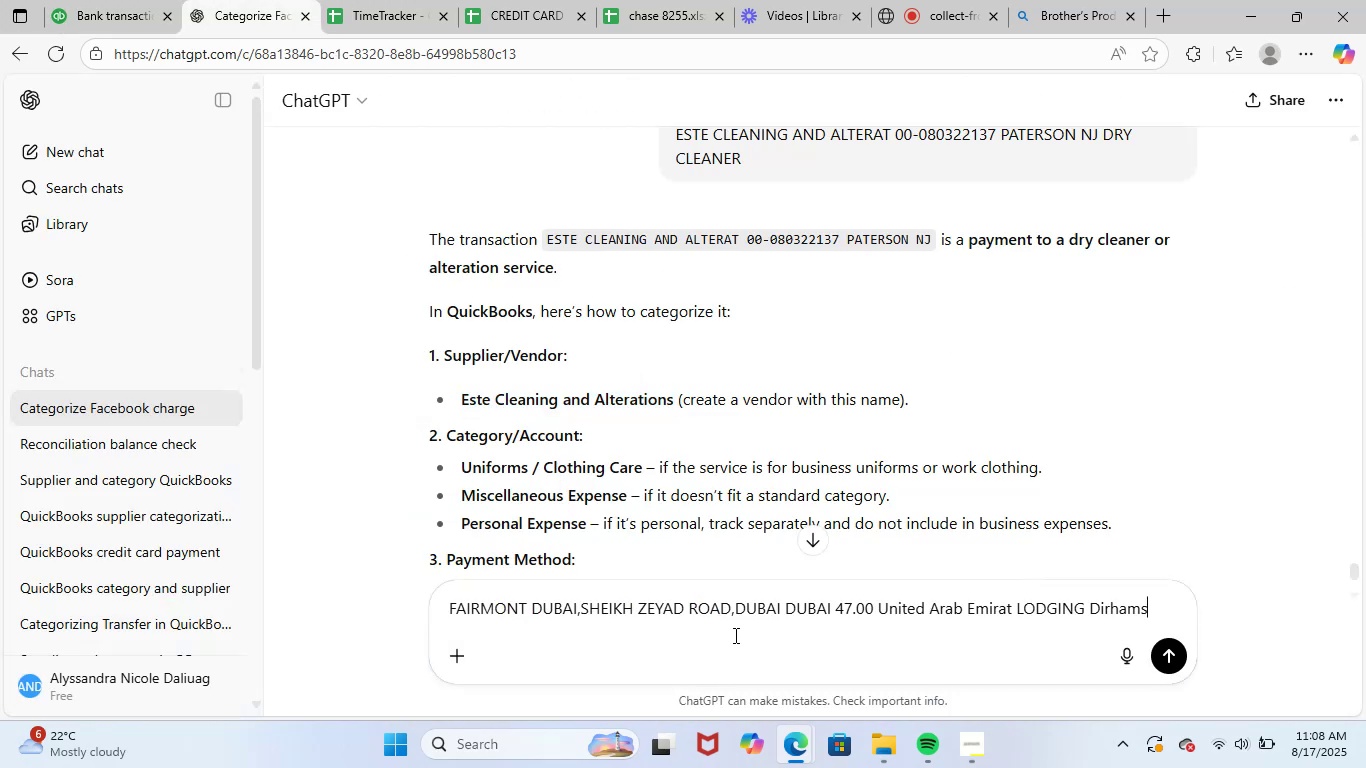 
key(NumpadEnter)
 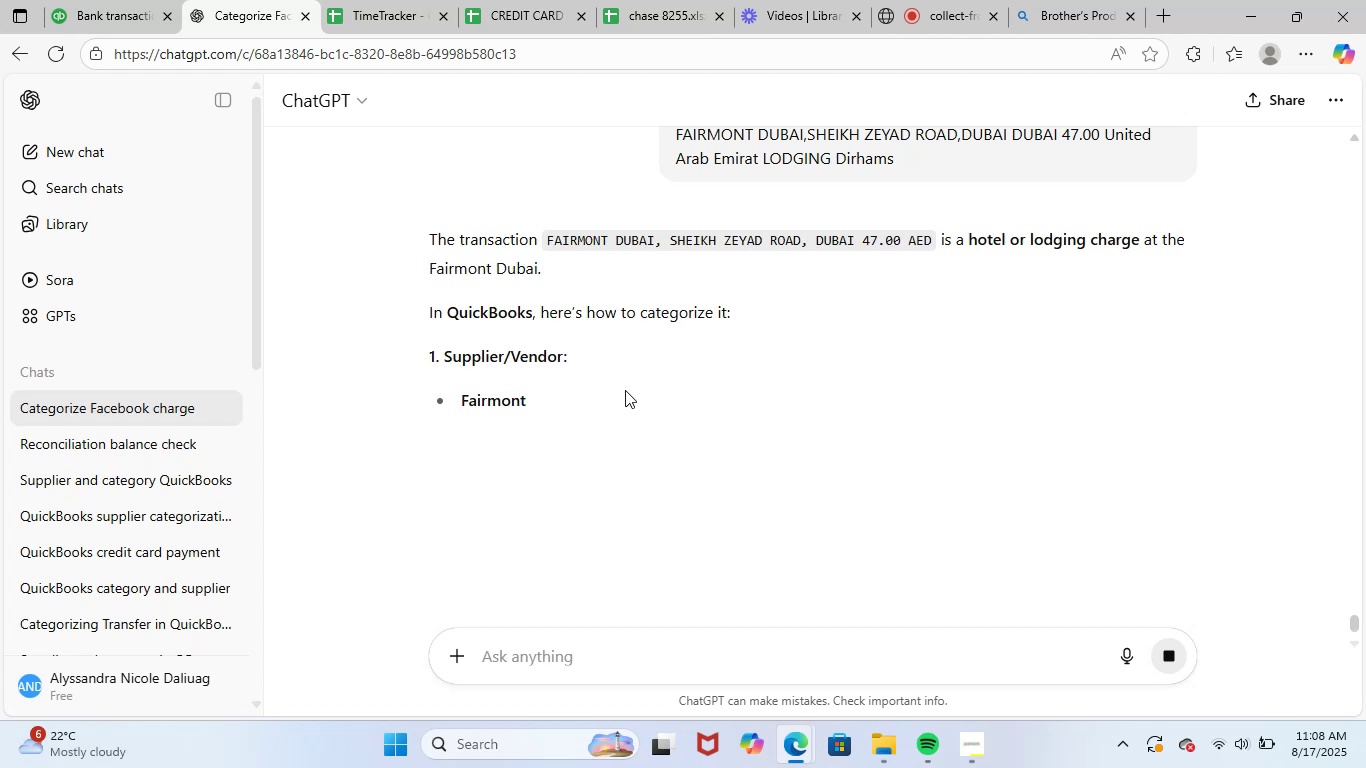 
left_click_drag(start_coordinate=[465, 405], to_coordinate=[573, 408])
 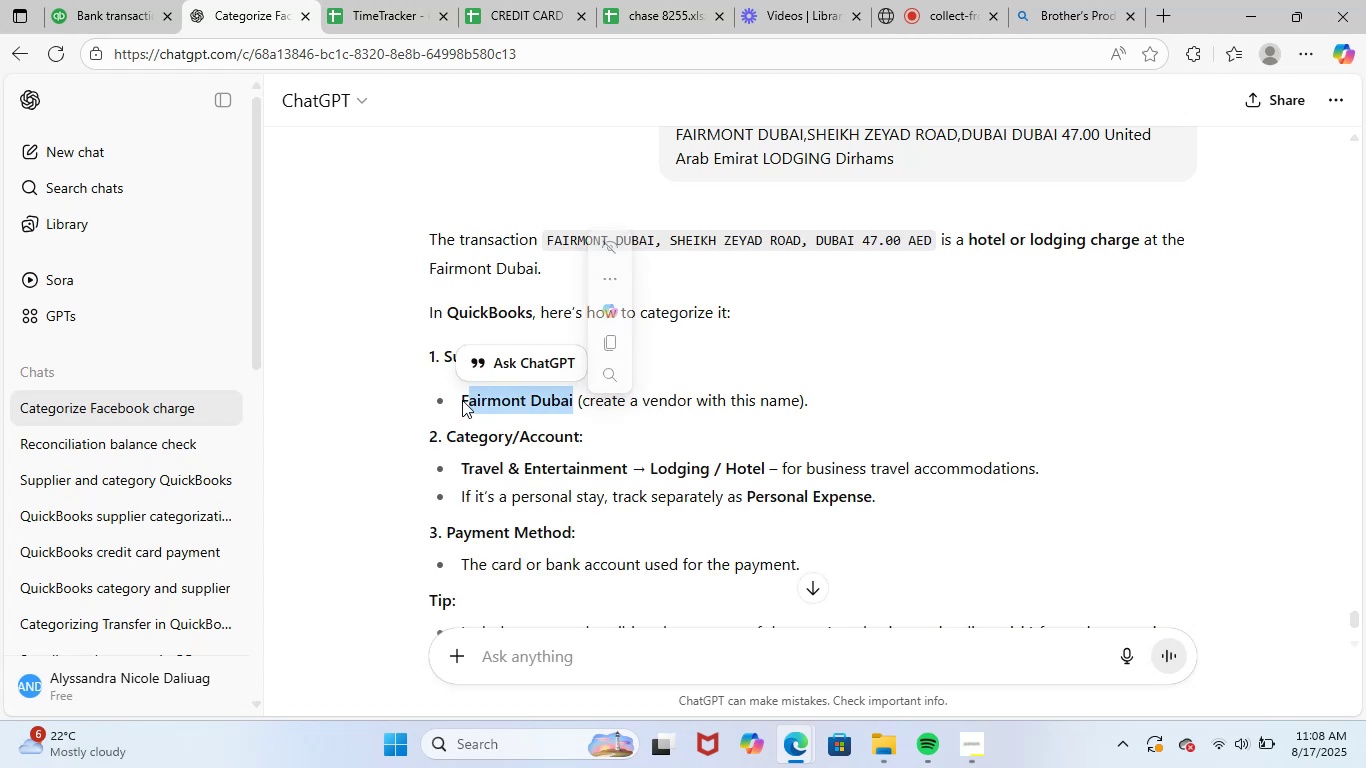 
left_click_drag(start_coordinate=[460, 399], to_coordinate=[573, 402])
 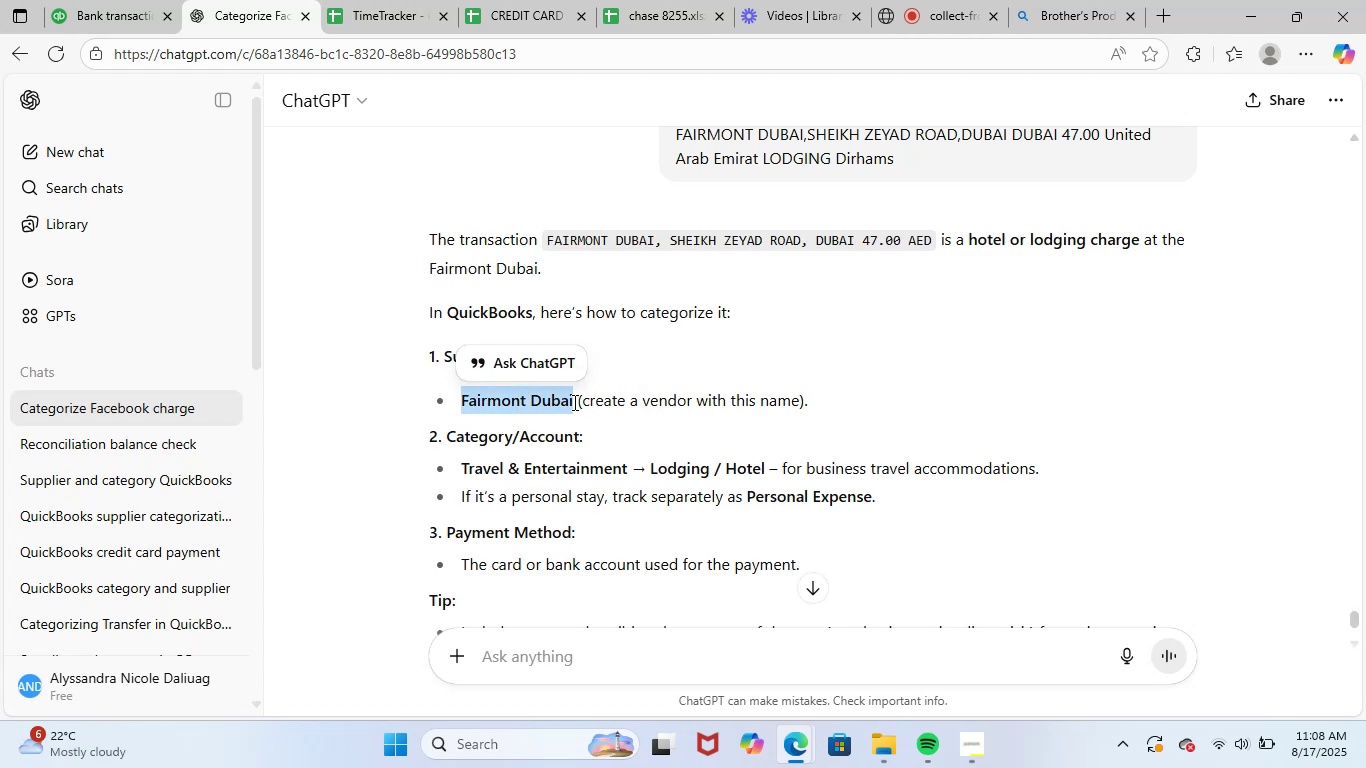 
key(Control+ControlLeft)
 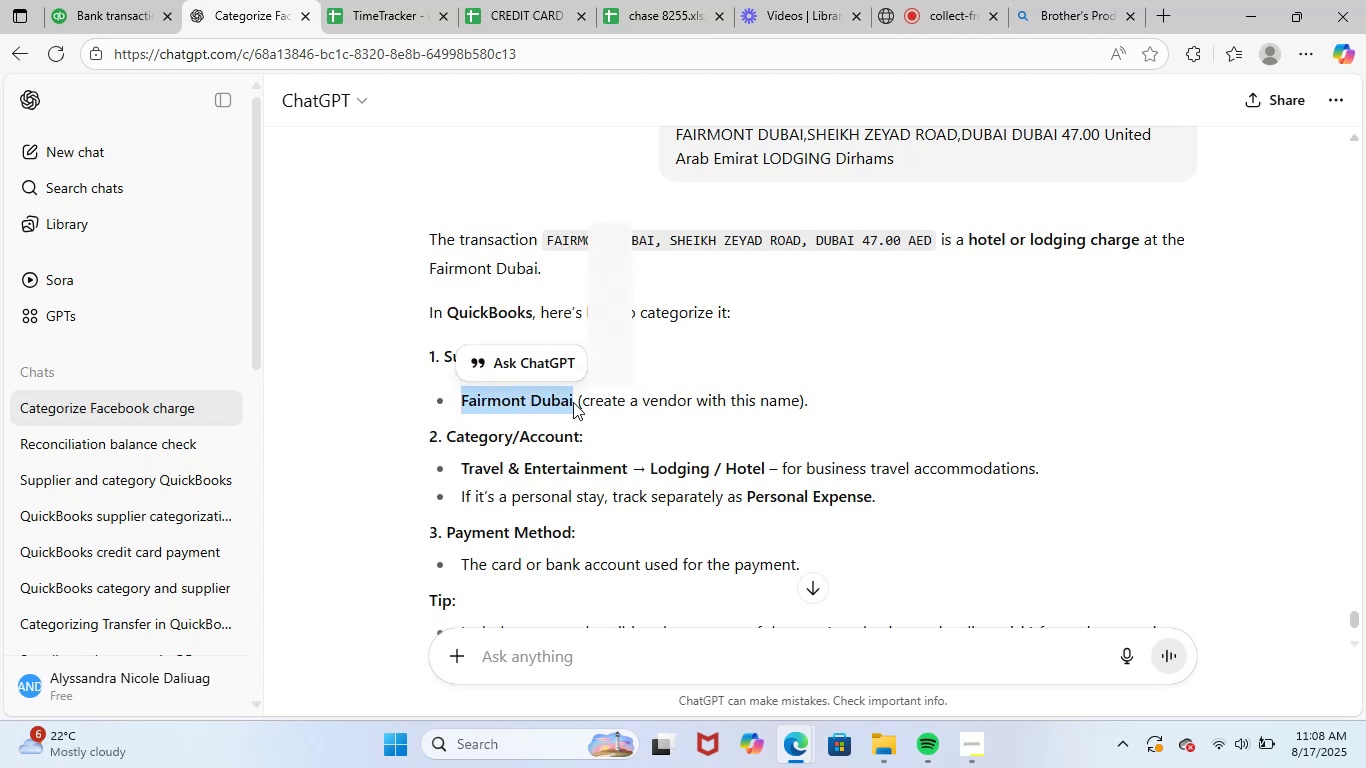 
key(Control+C)
 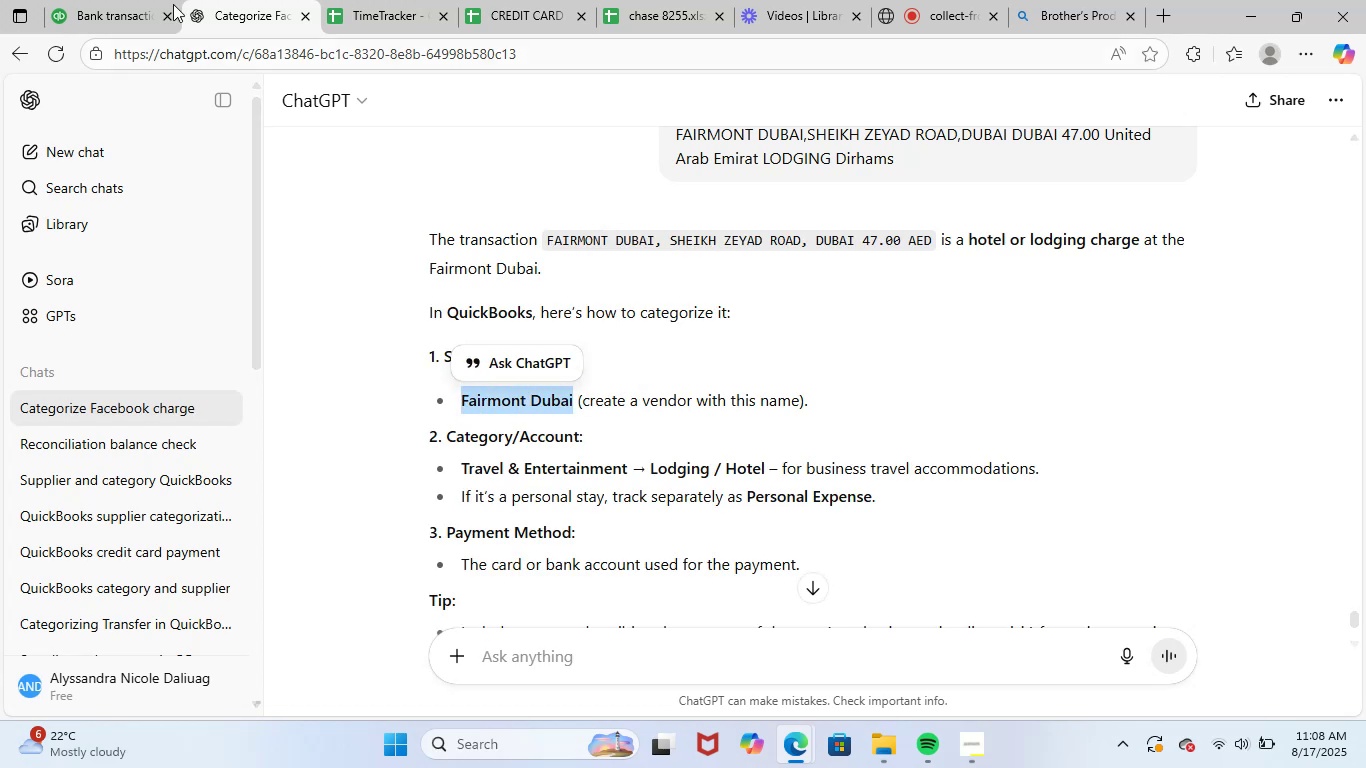 
left_click([110, 0])
 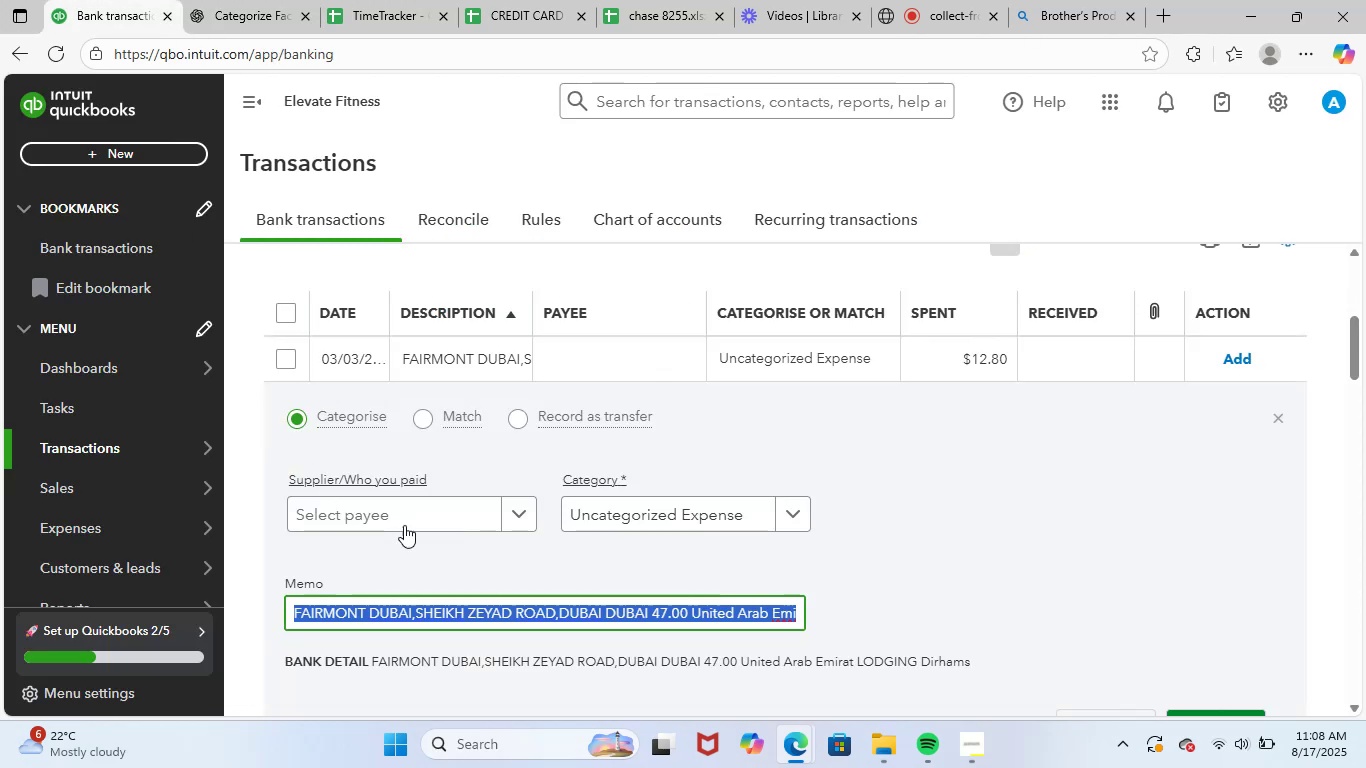 
key(Control+ControlLeft)
 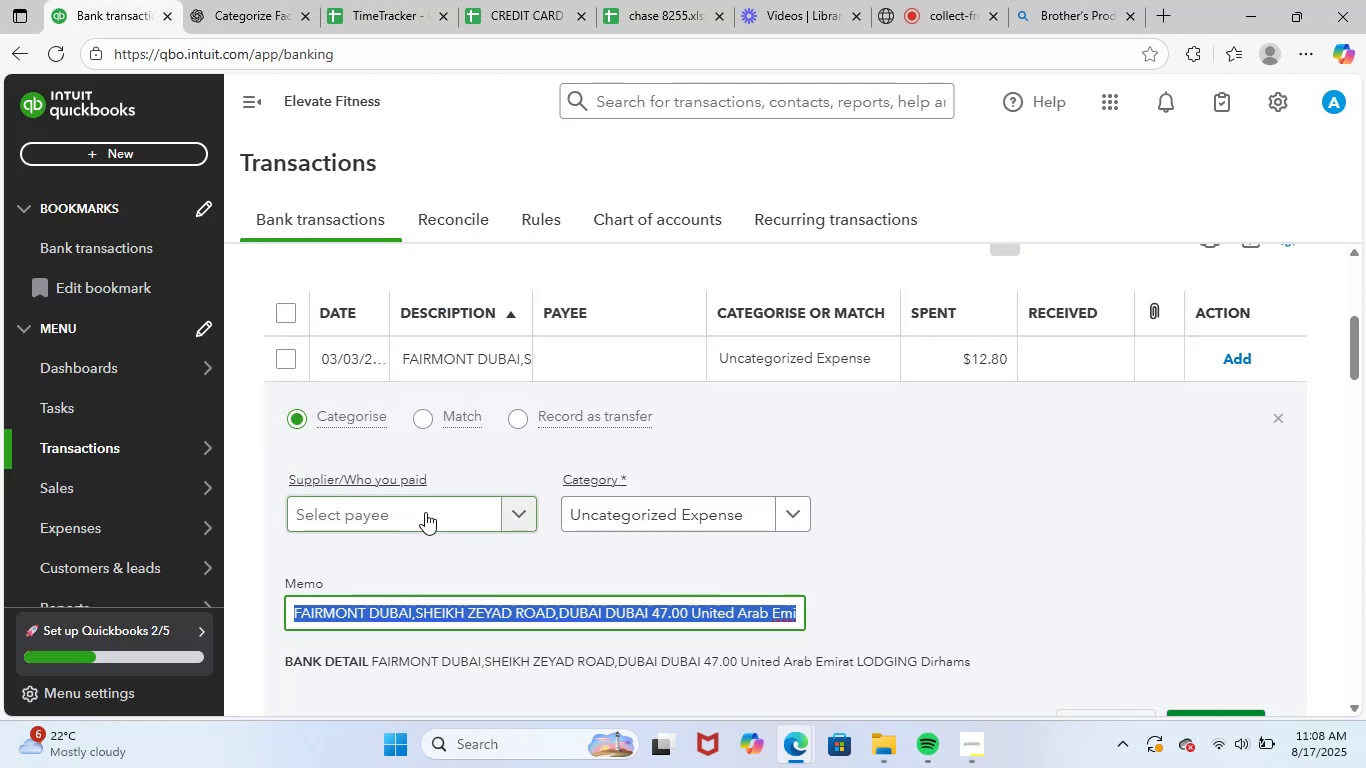 
key(Control+V)
 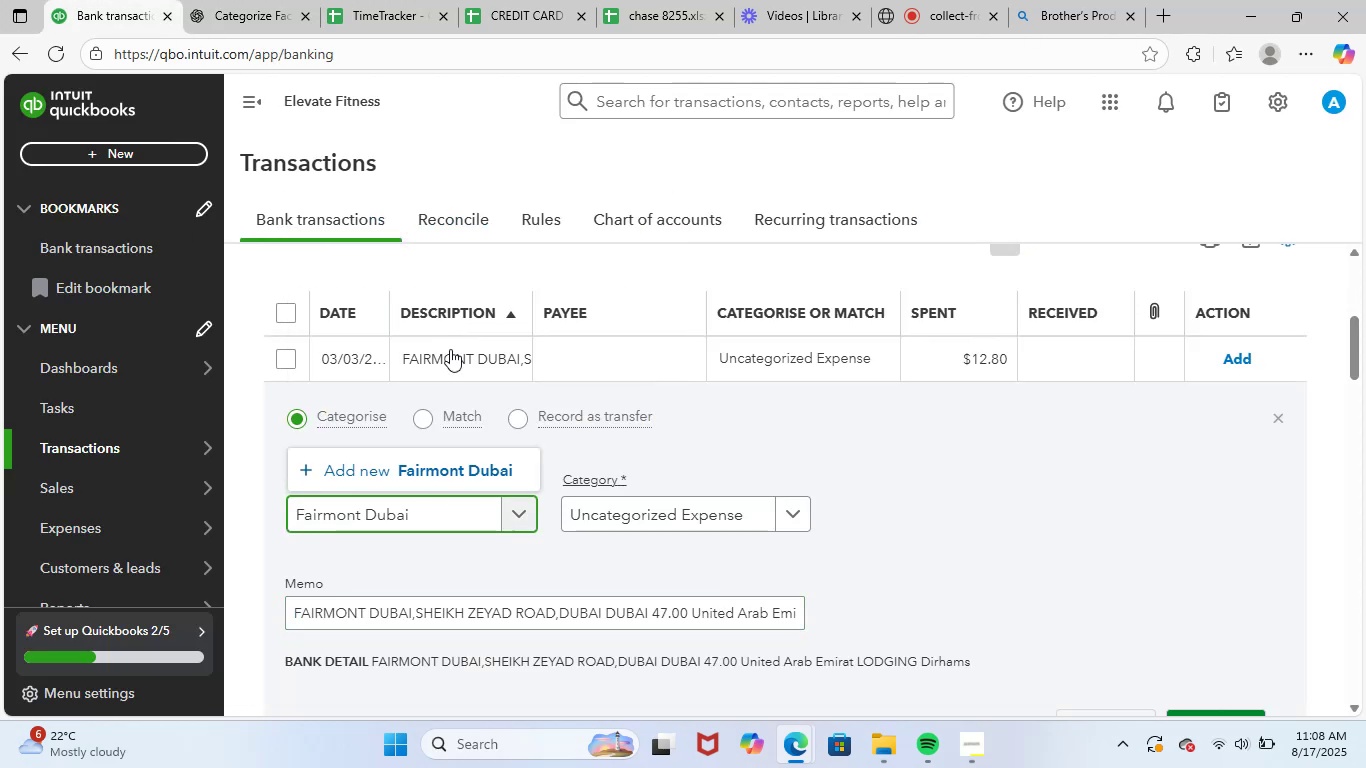 
left_click([418, 462])
 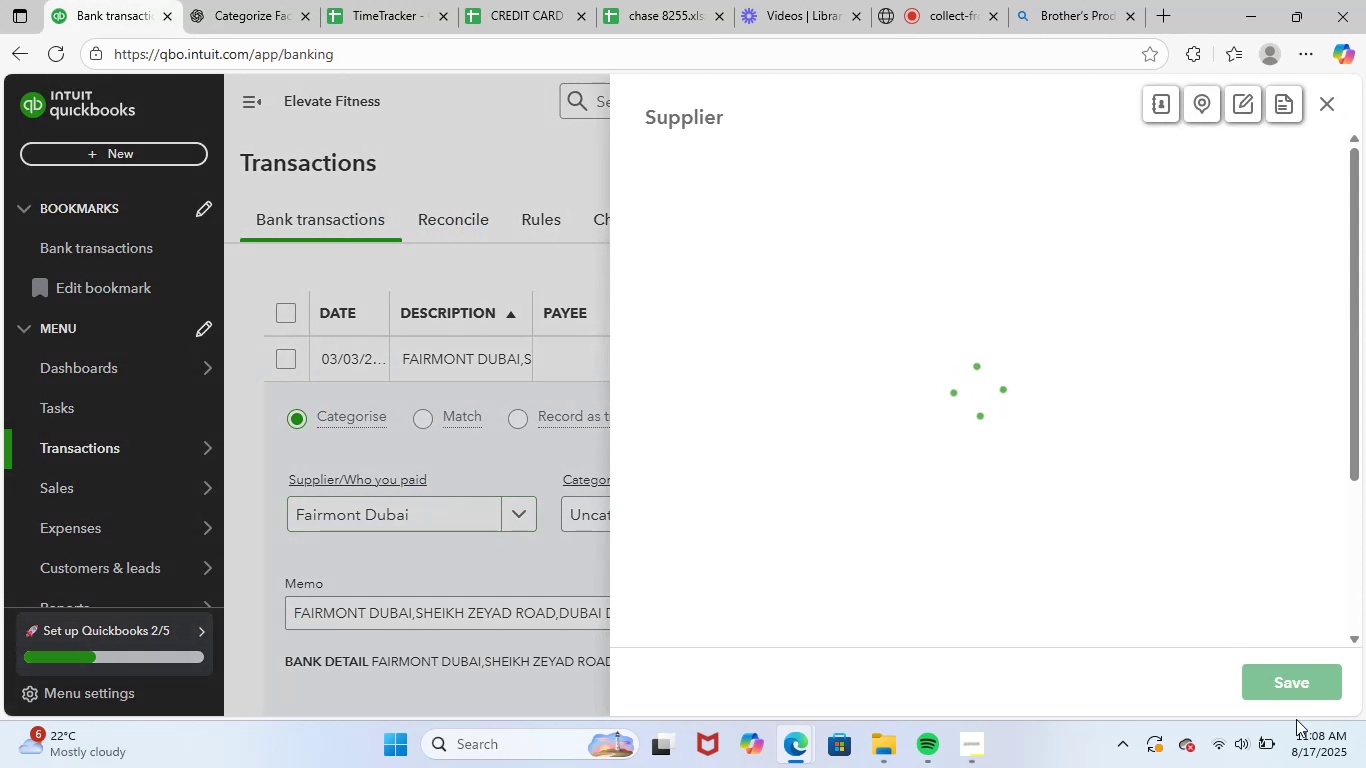 
left_click([1320, 687])
 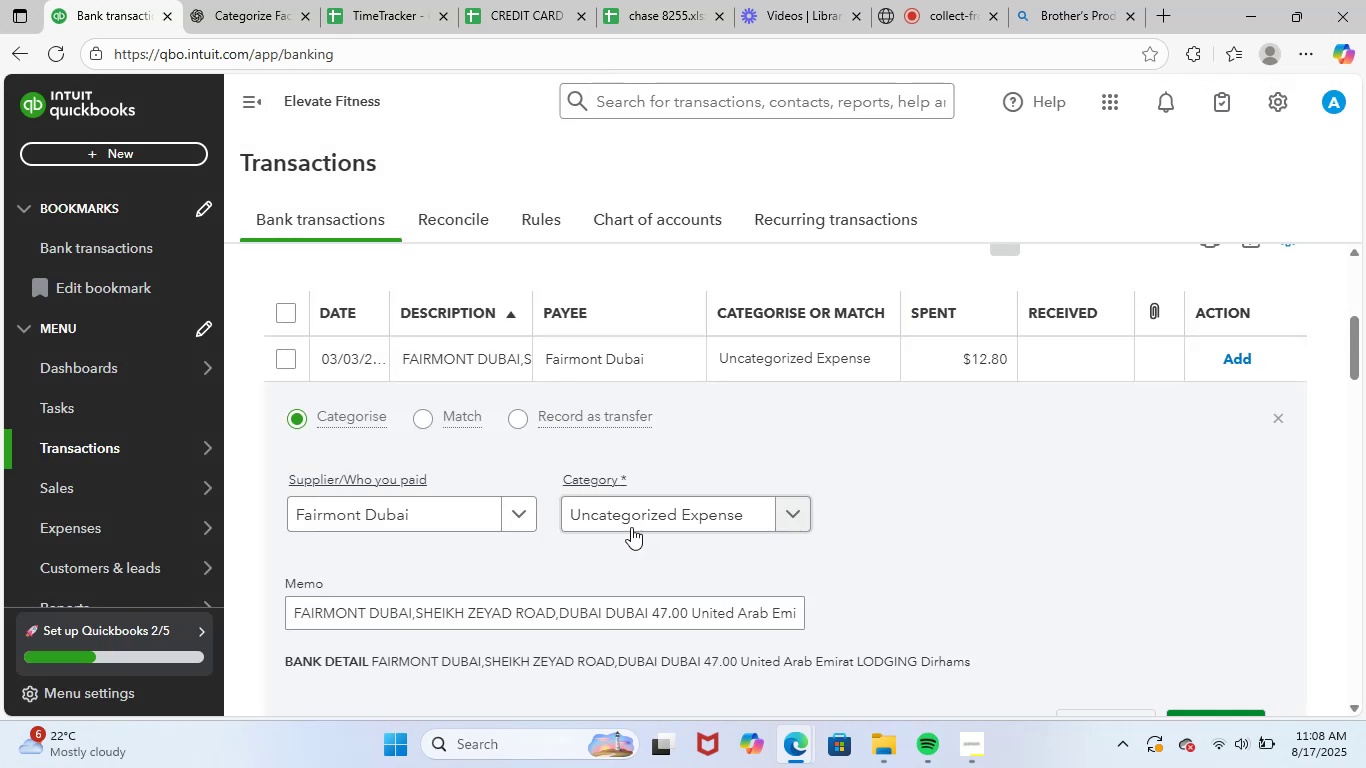 
left_click([671, 515])
 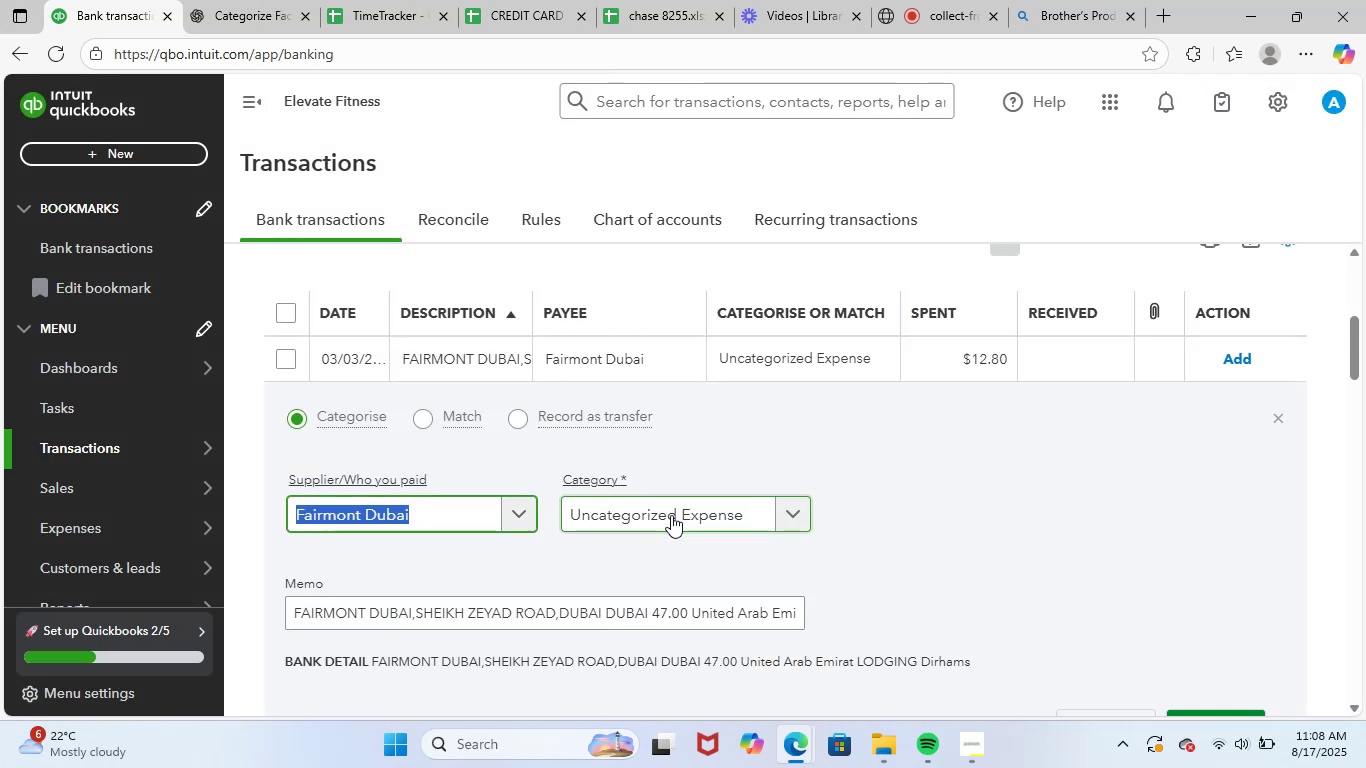 
left_click([672, 515])
 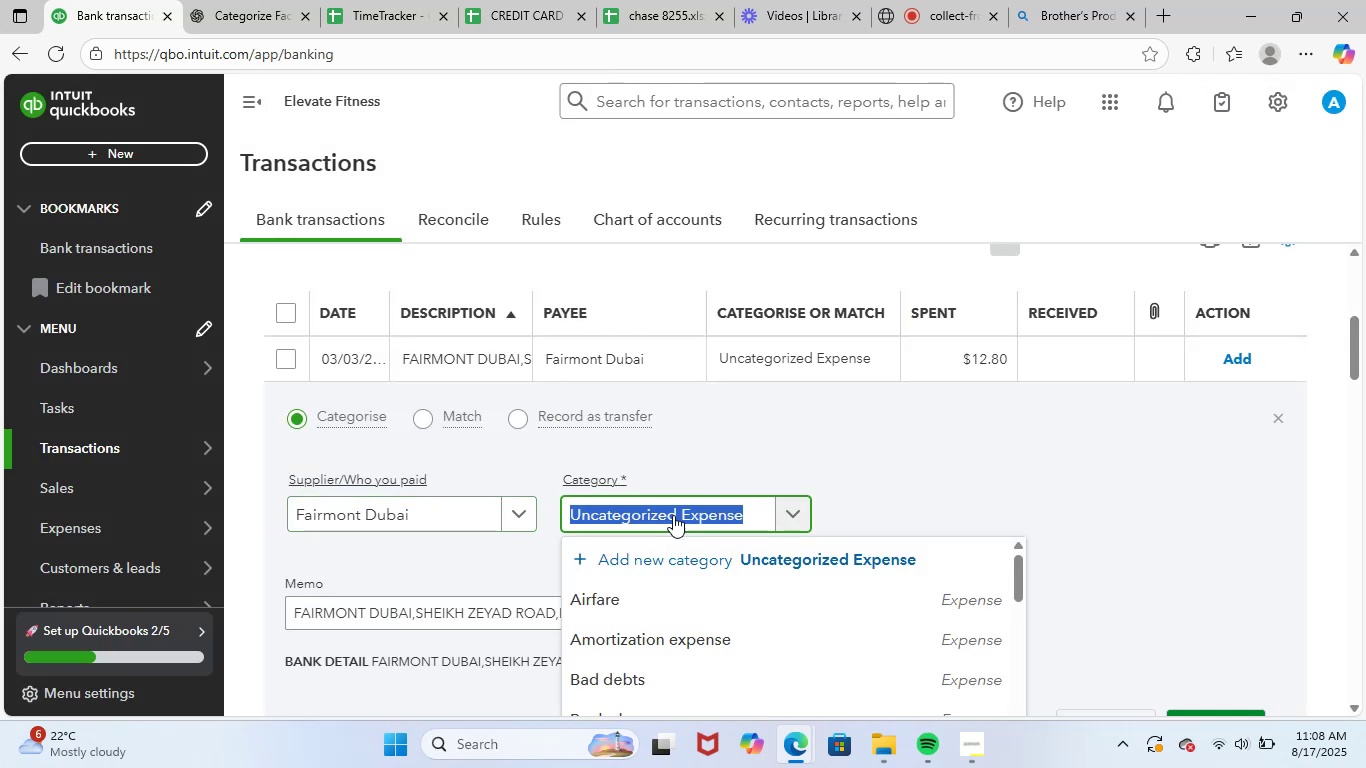 
type(lodgi)
 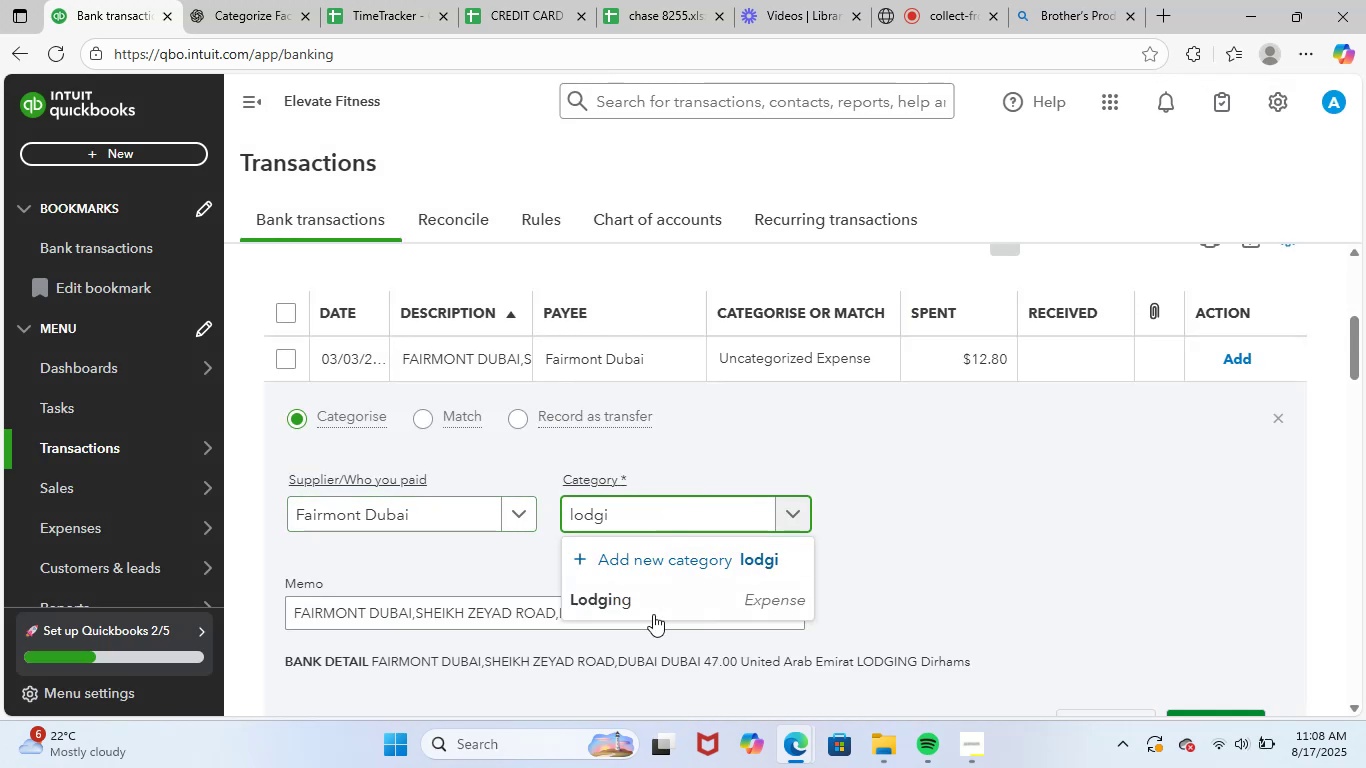 
left_click([672, 611])
 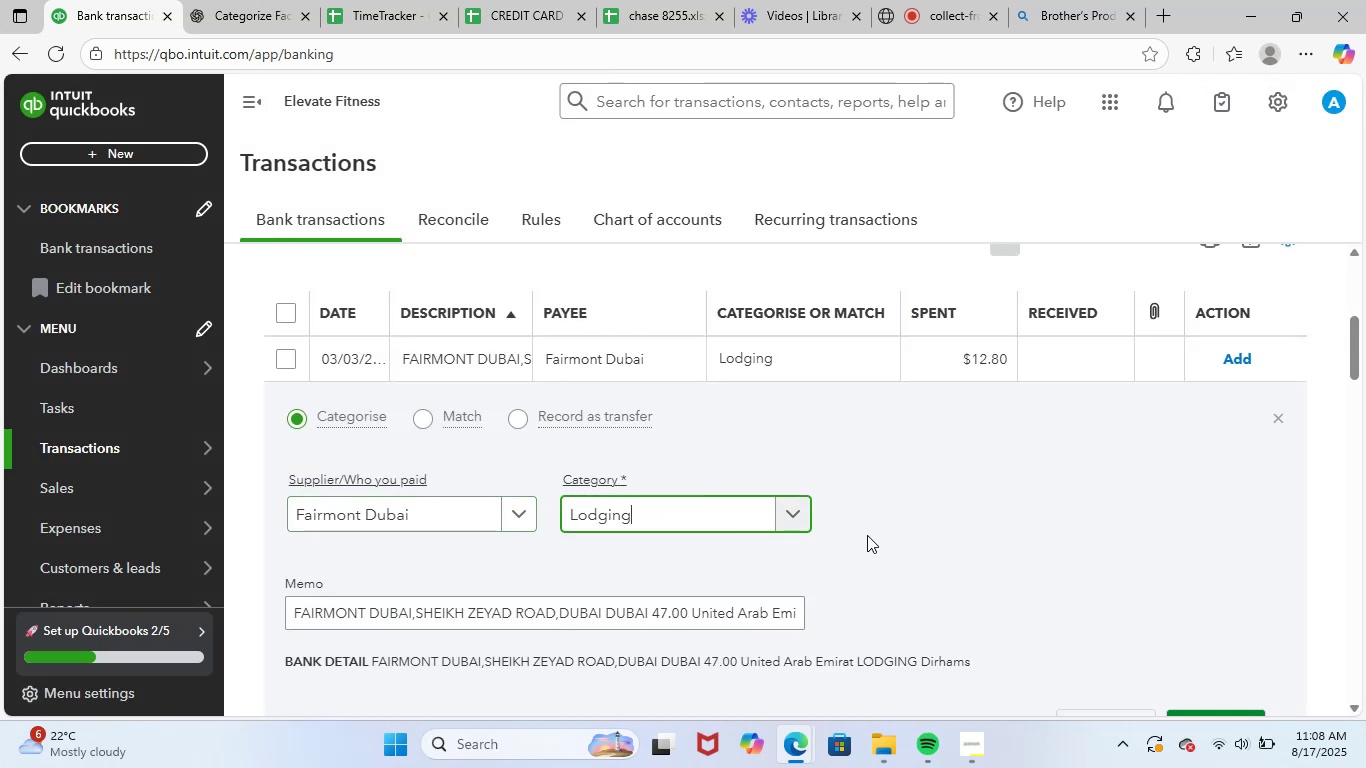 
scroll: coordinate [966, 530], scroll_direction: down, amount: 2.0
 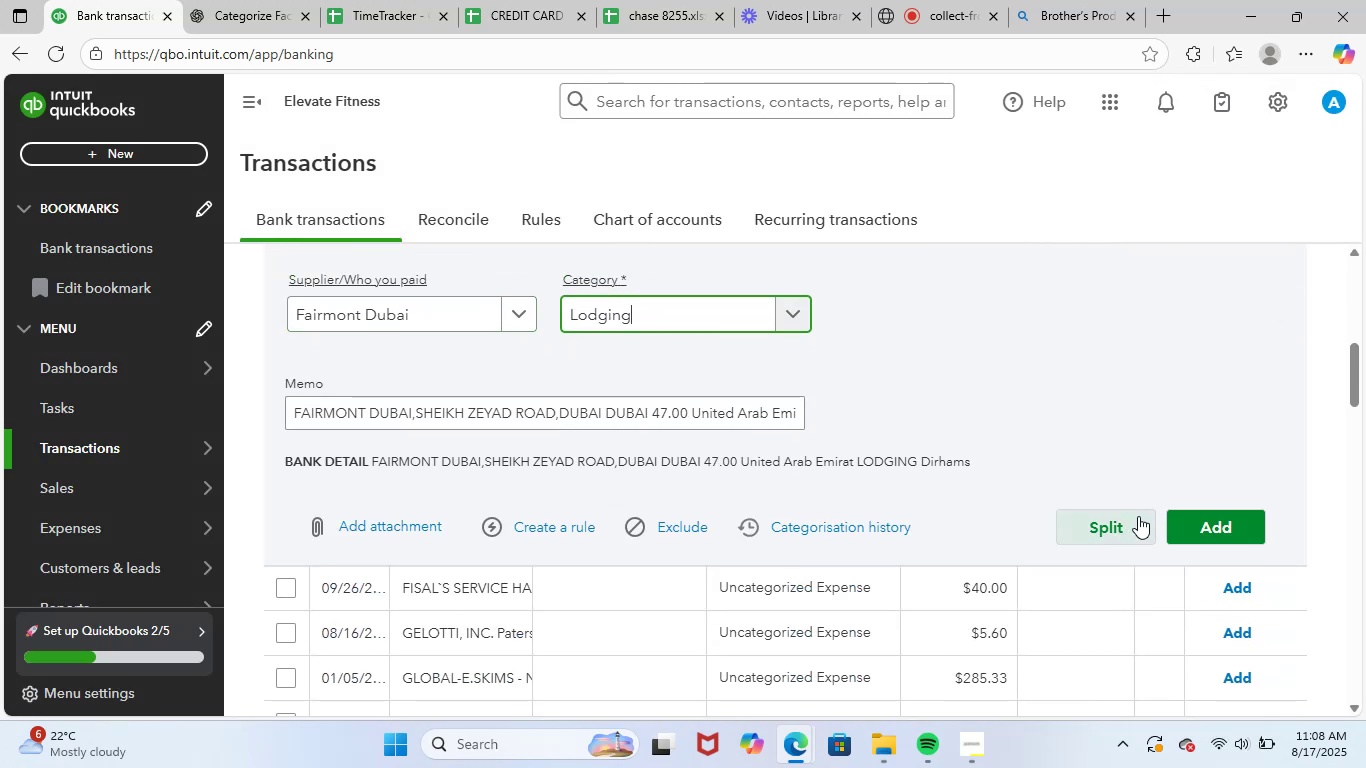 
left_click([1209, 522])
 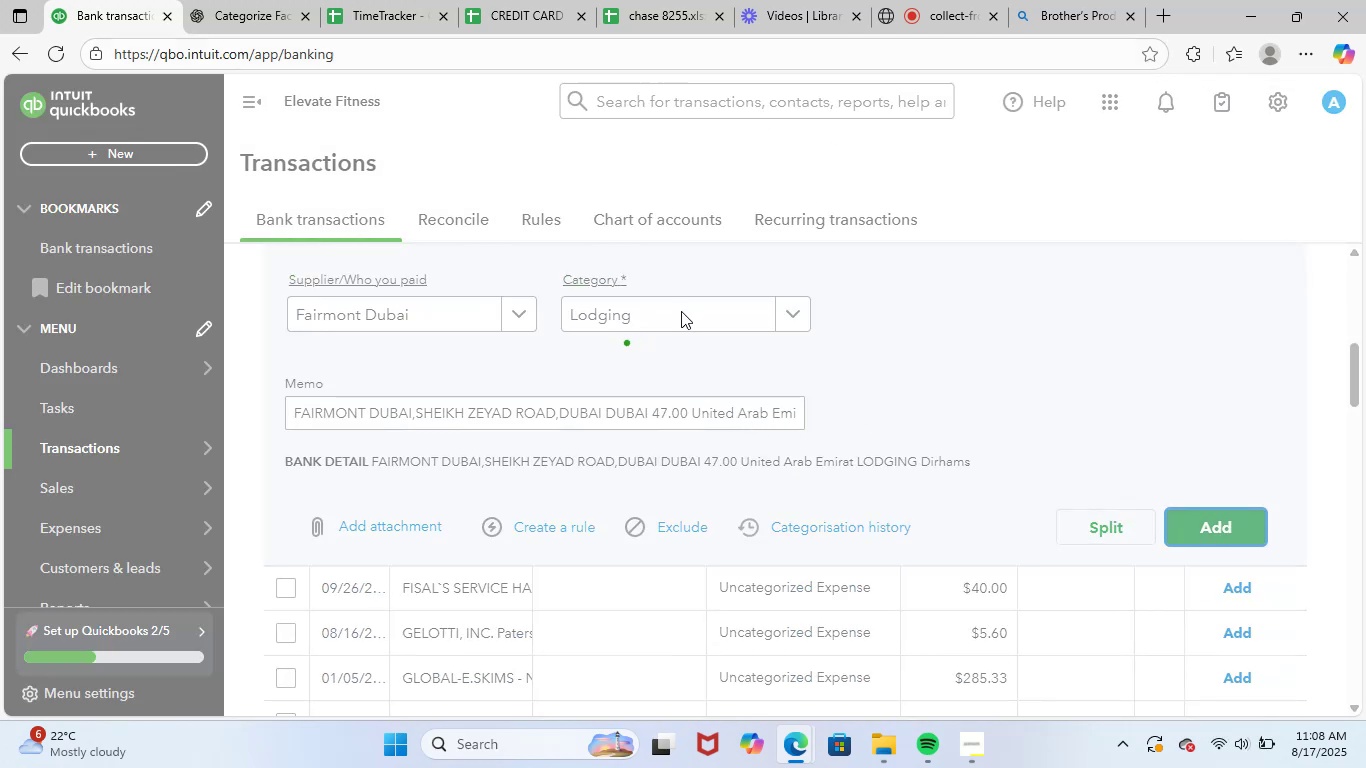 
scroll: coordinate [650, 479], scroll_direction: up, amount: 2.0
 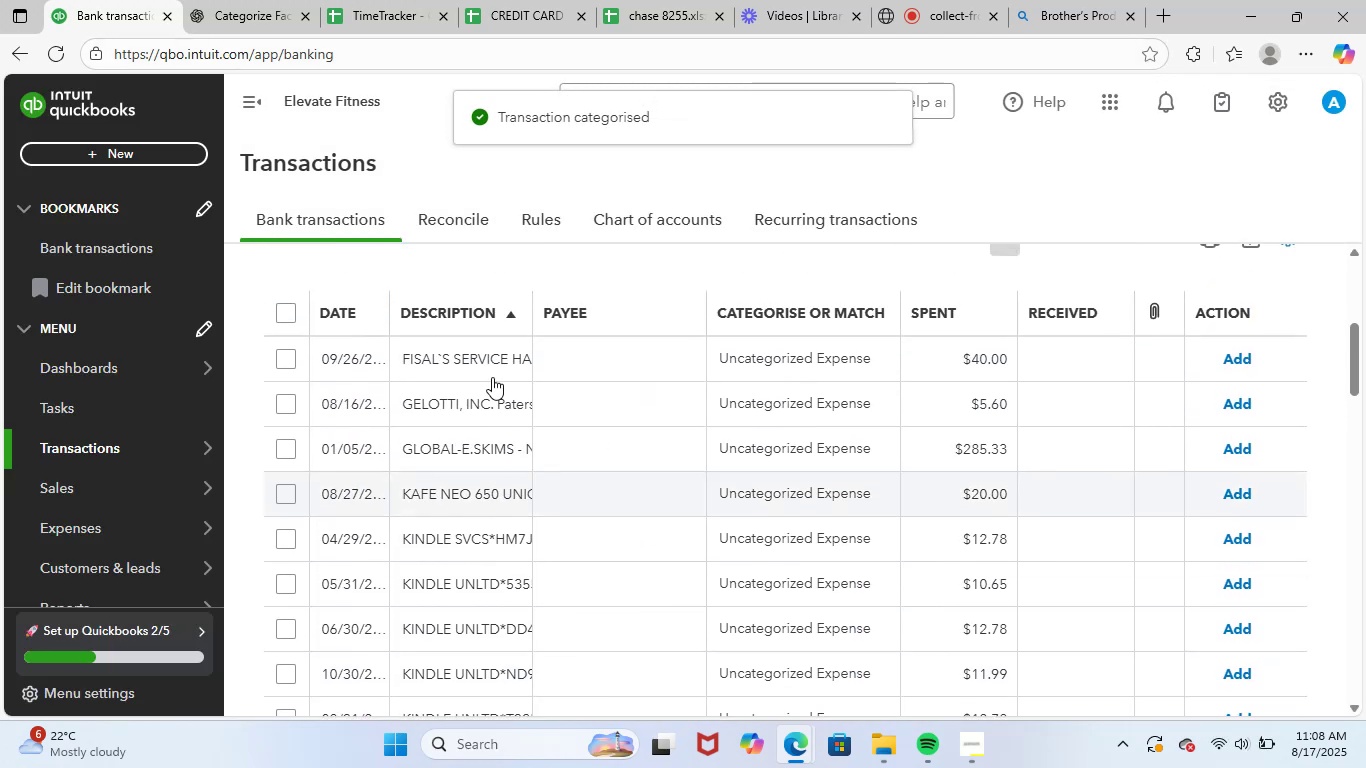 
left_click([495, 359])
 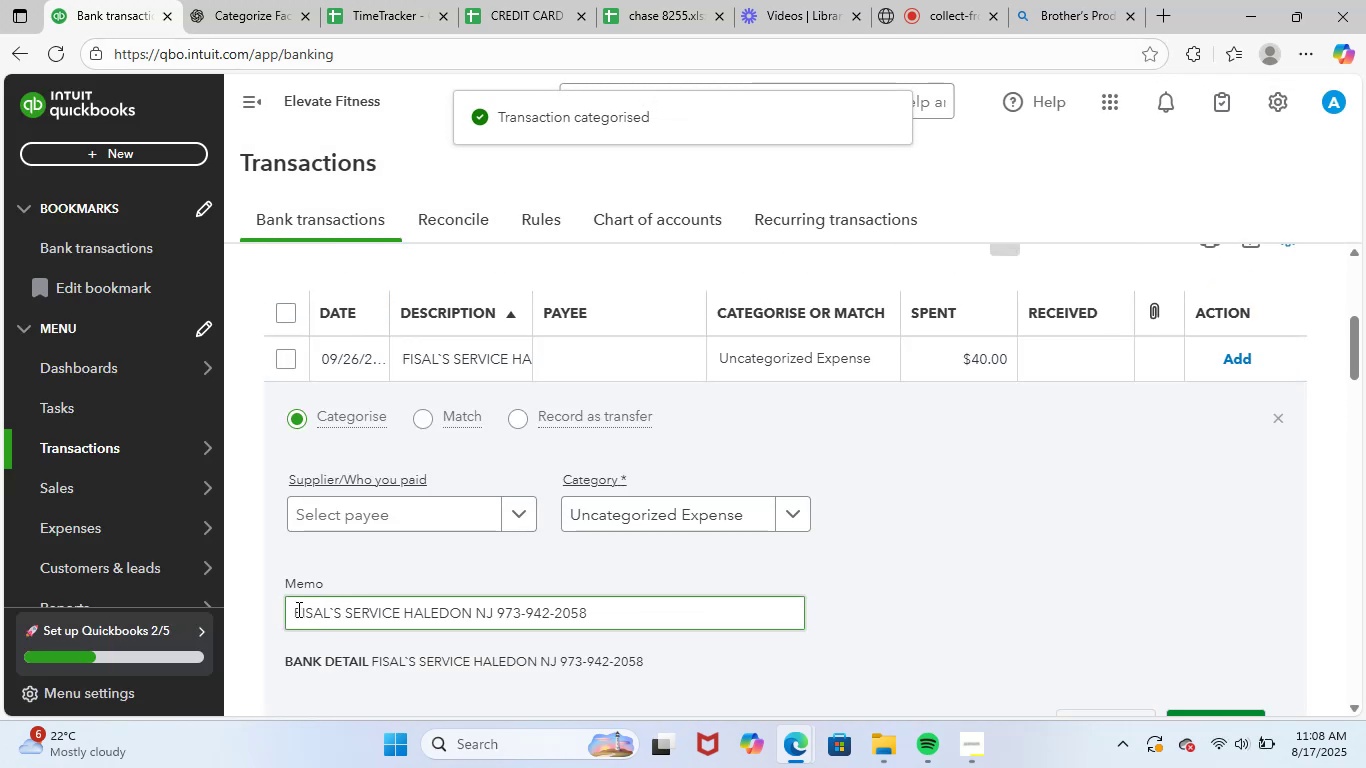 
left_click_drag(start_coordinate=[289, 614], to_coordinate=[720, 603])
 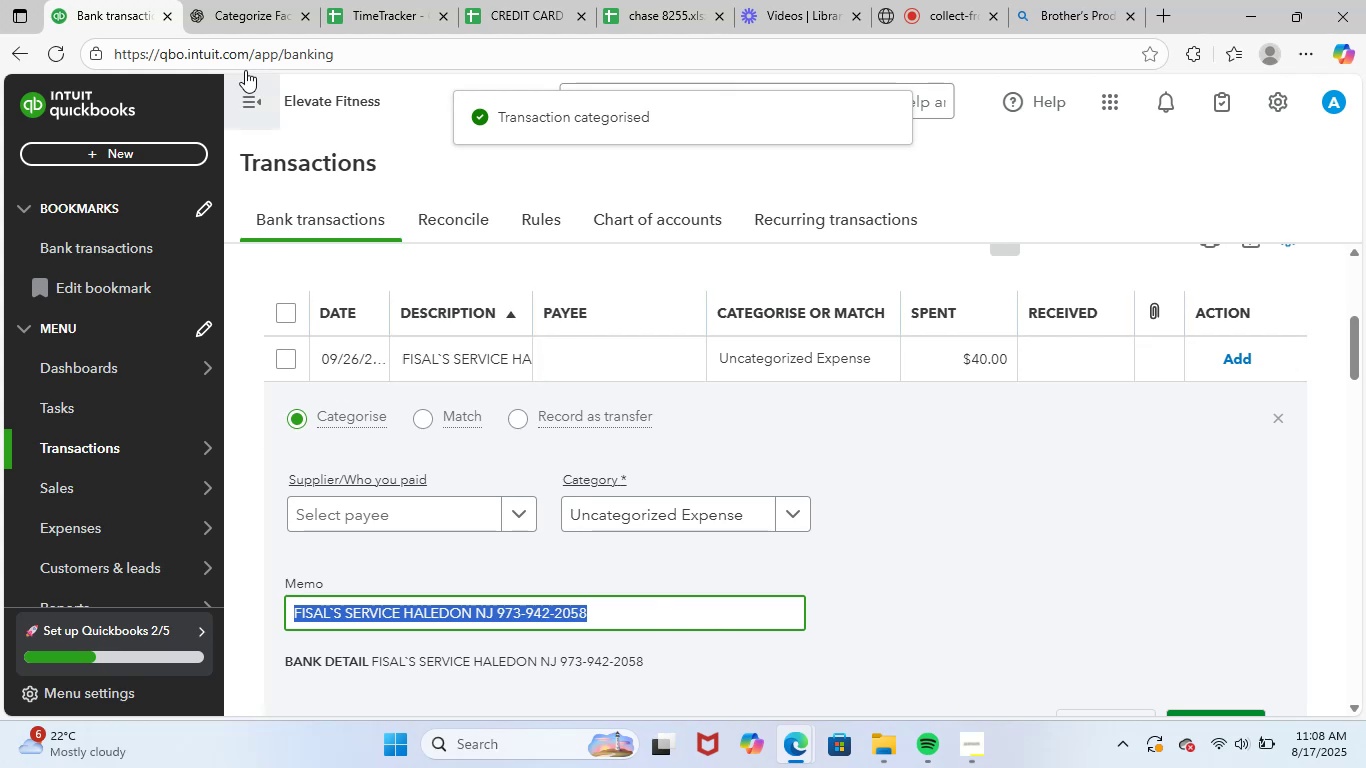 
key(Control+ControlLeft)
 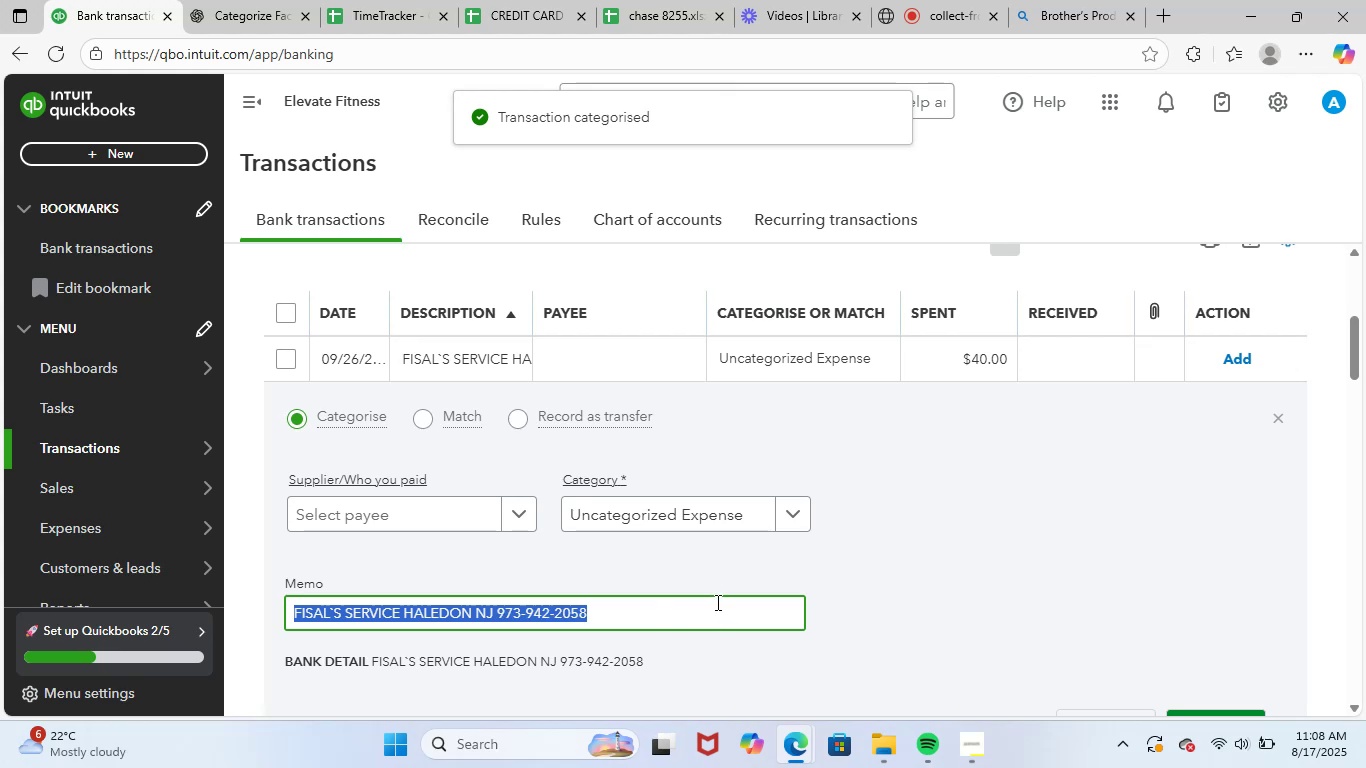 
key(Control+C)
 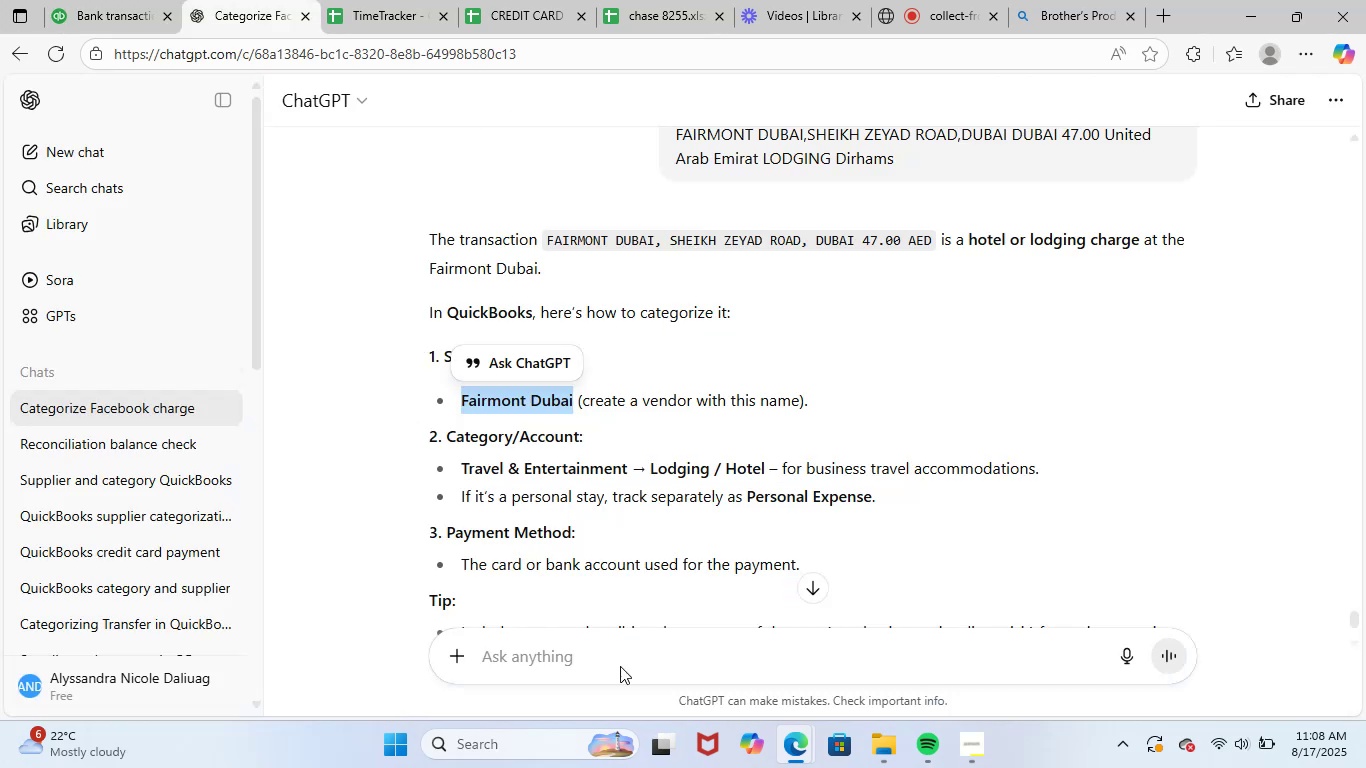 
left_click([646, 661])
 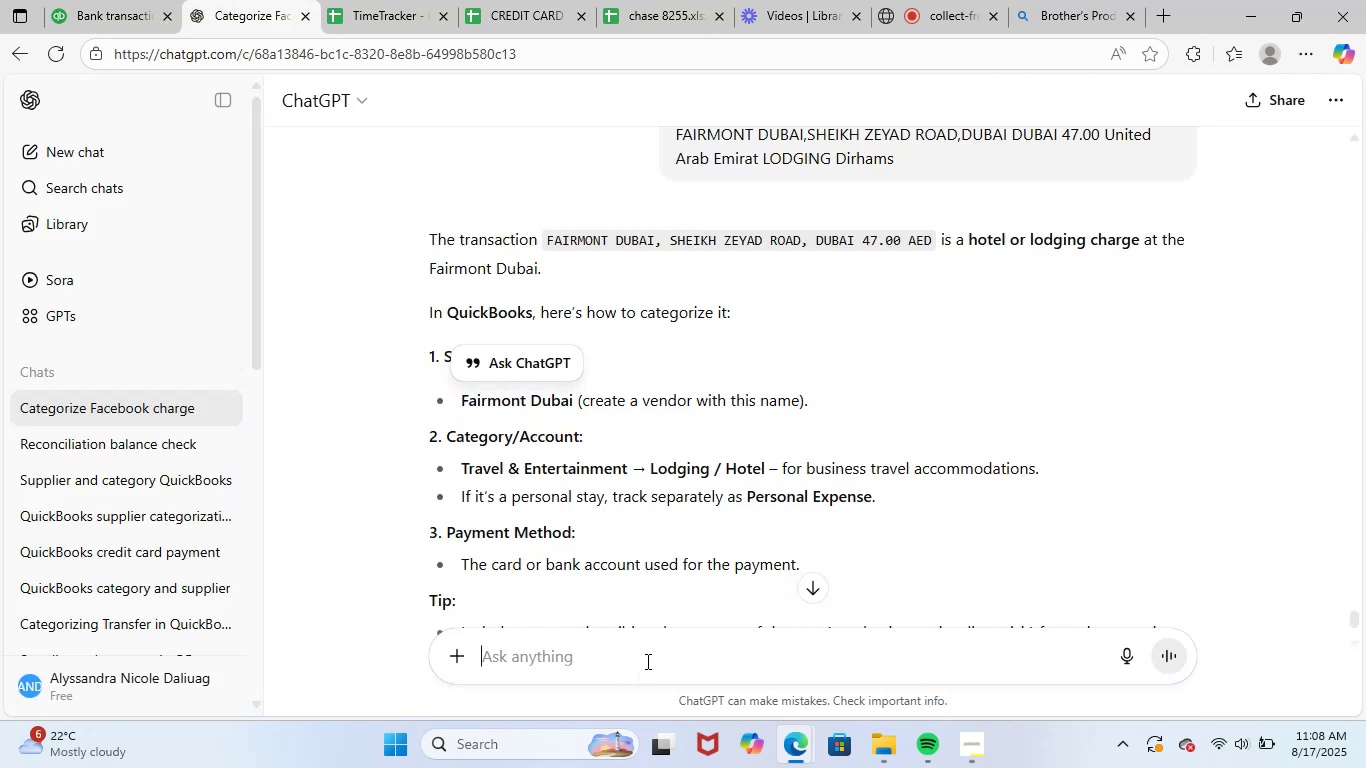 
key(Control+ControlLeft)
 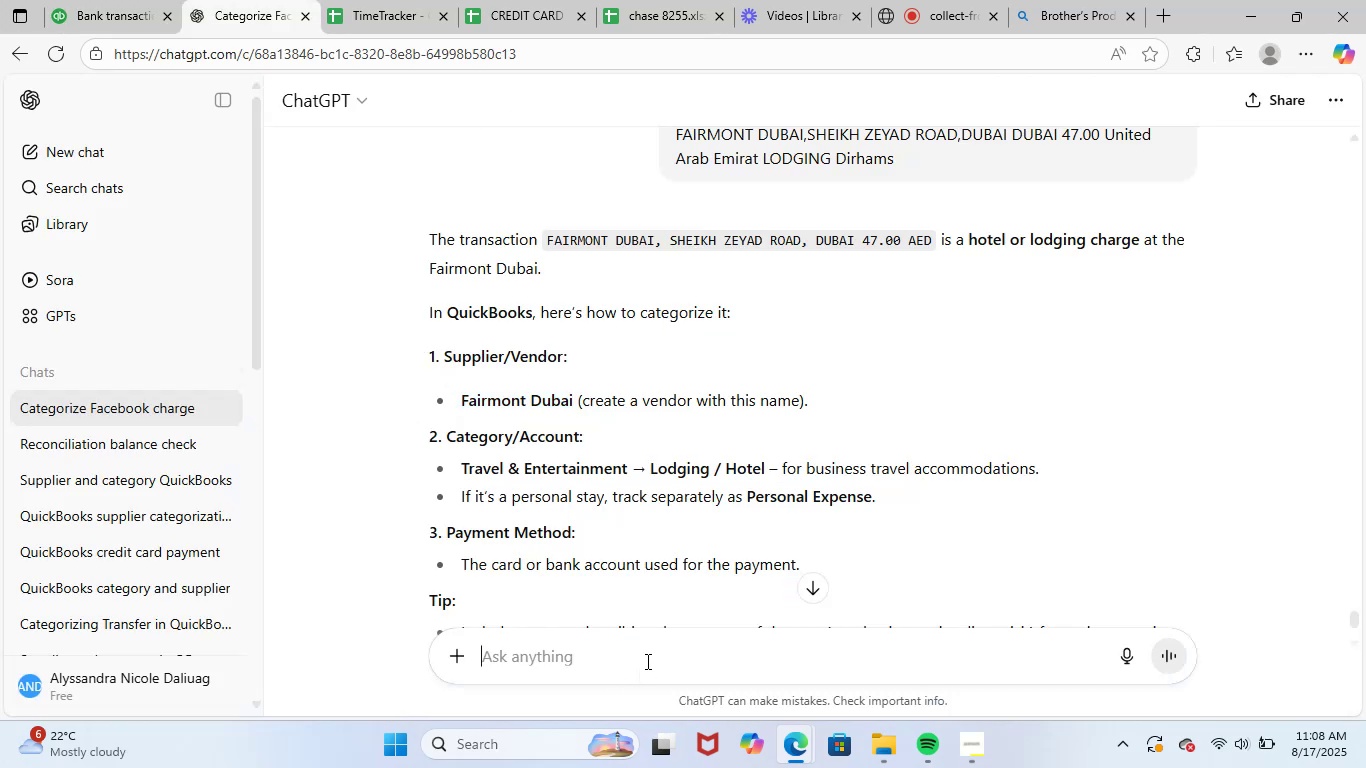 
key(Control+V)
 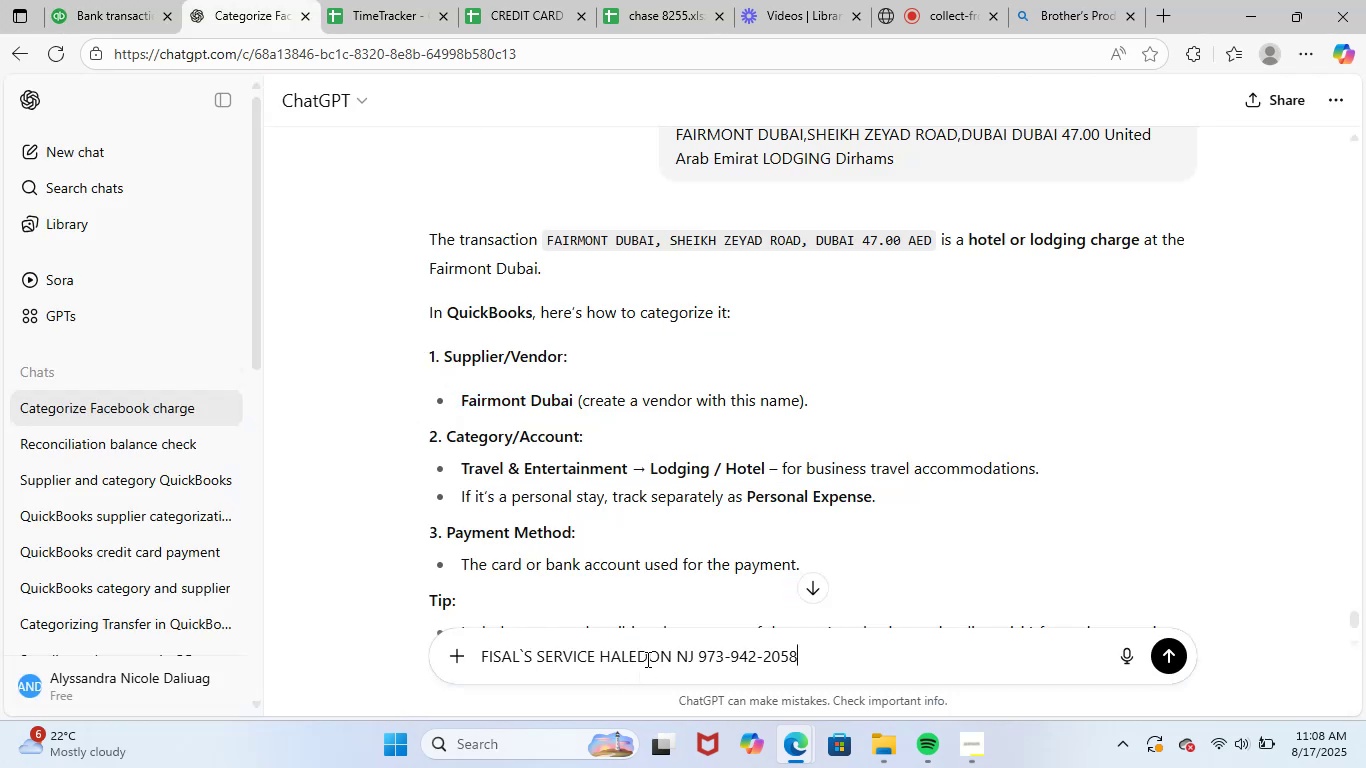 
key(NumpadEnter)
 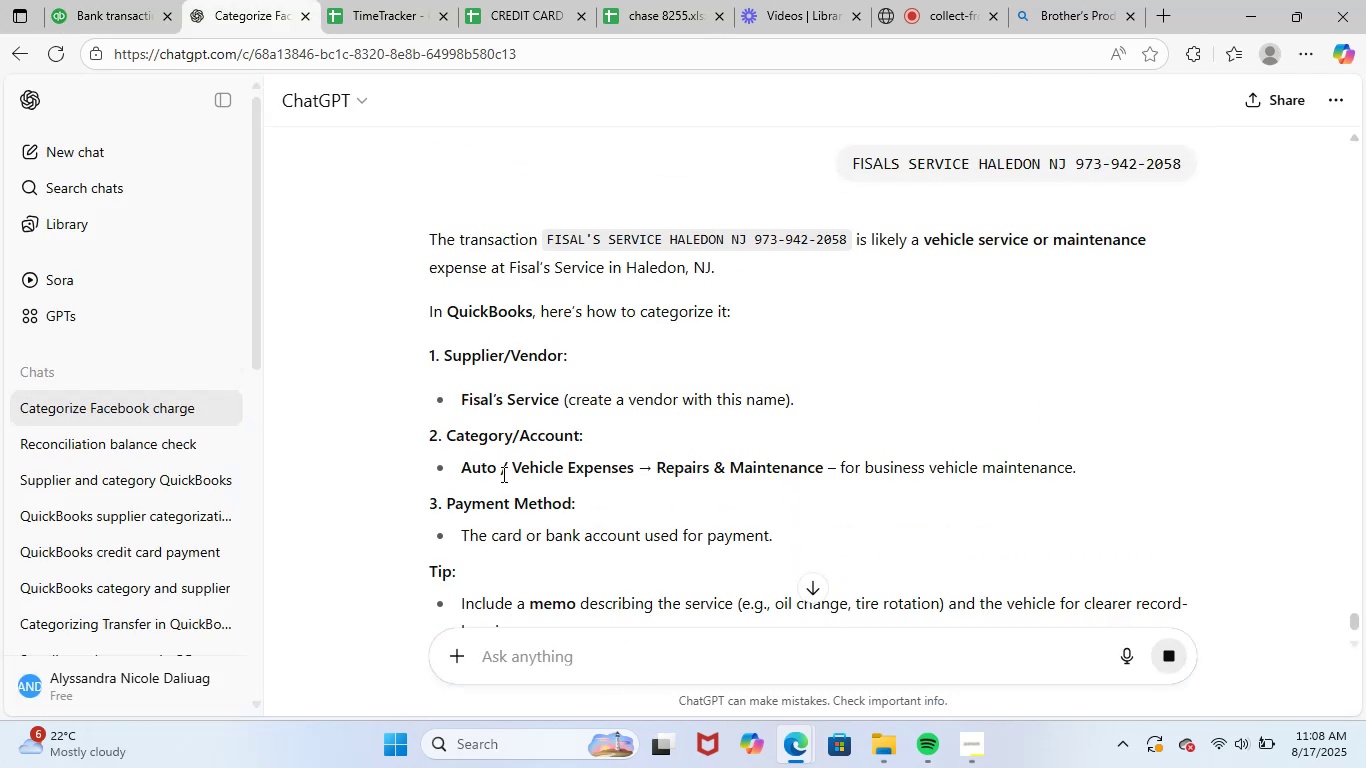 
wait(5.45)
 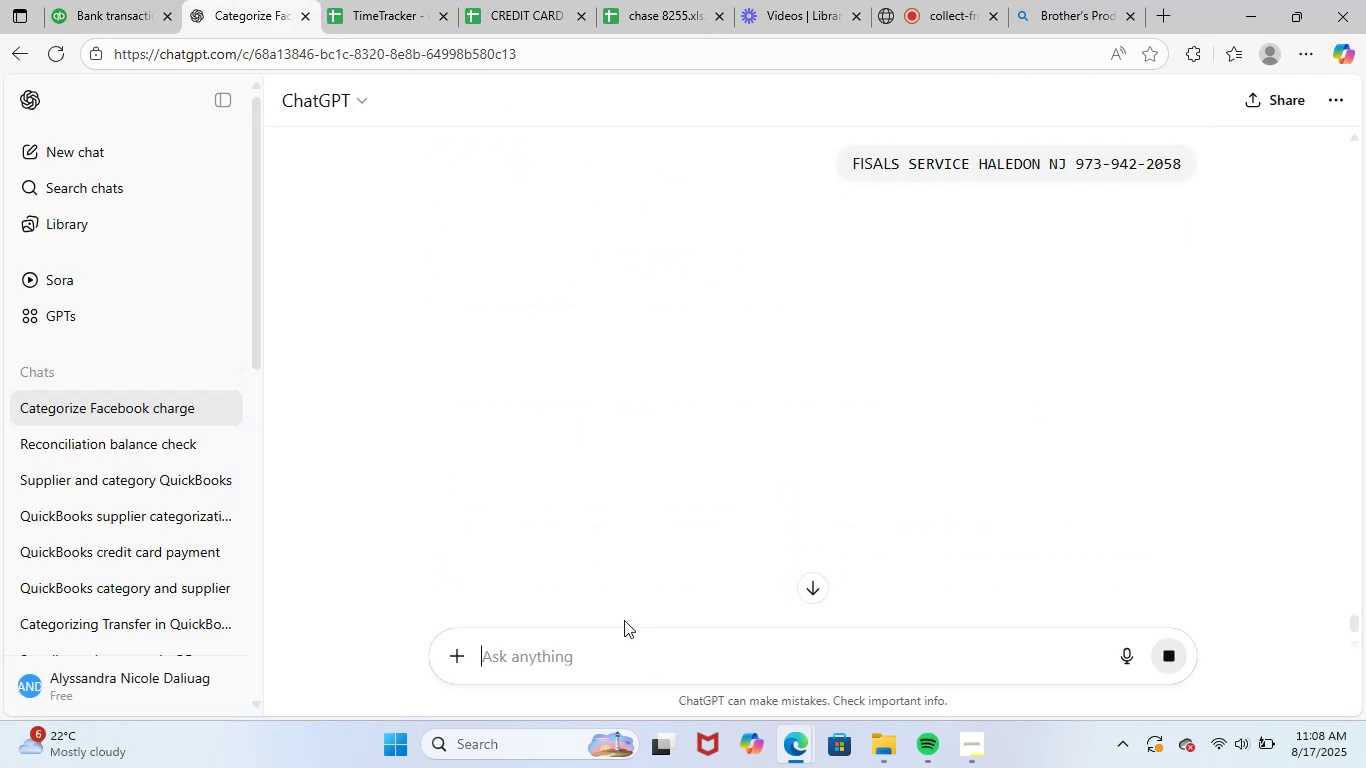 
left_click_drag(start_coordinate=[460, 401], to_coordinate=[562, 405])
 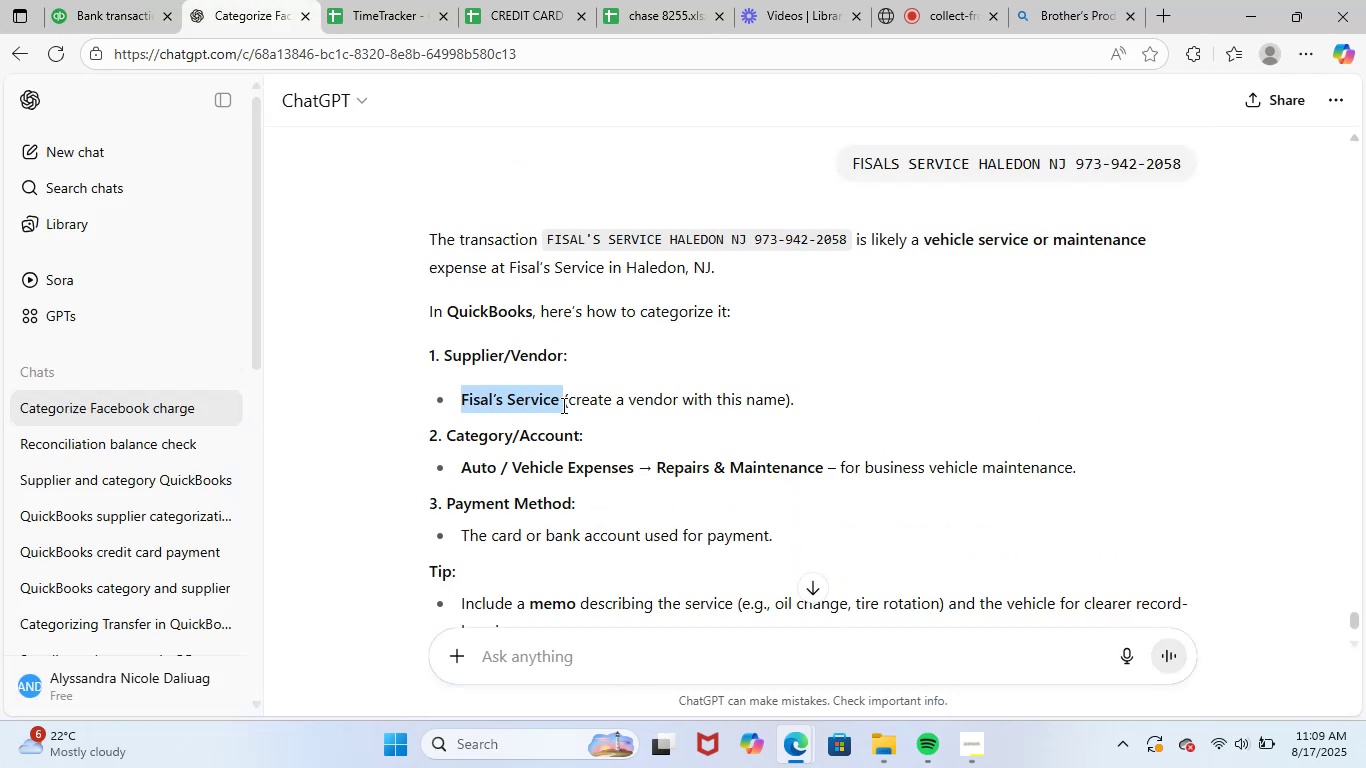 
key(Control+ControlLeft)
 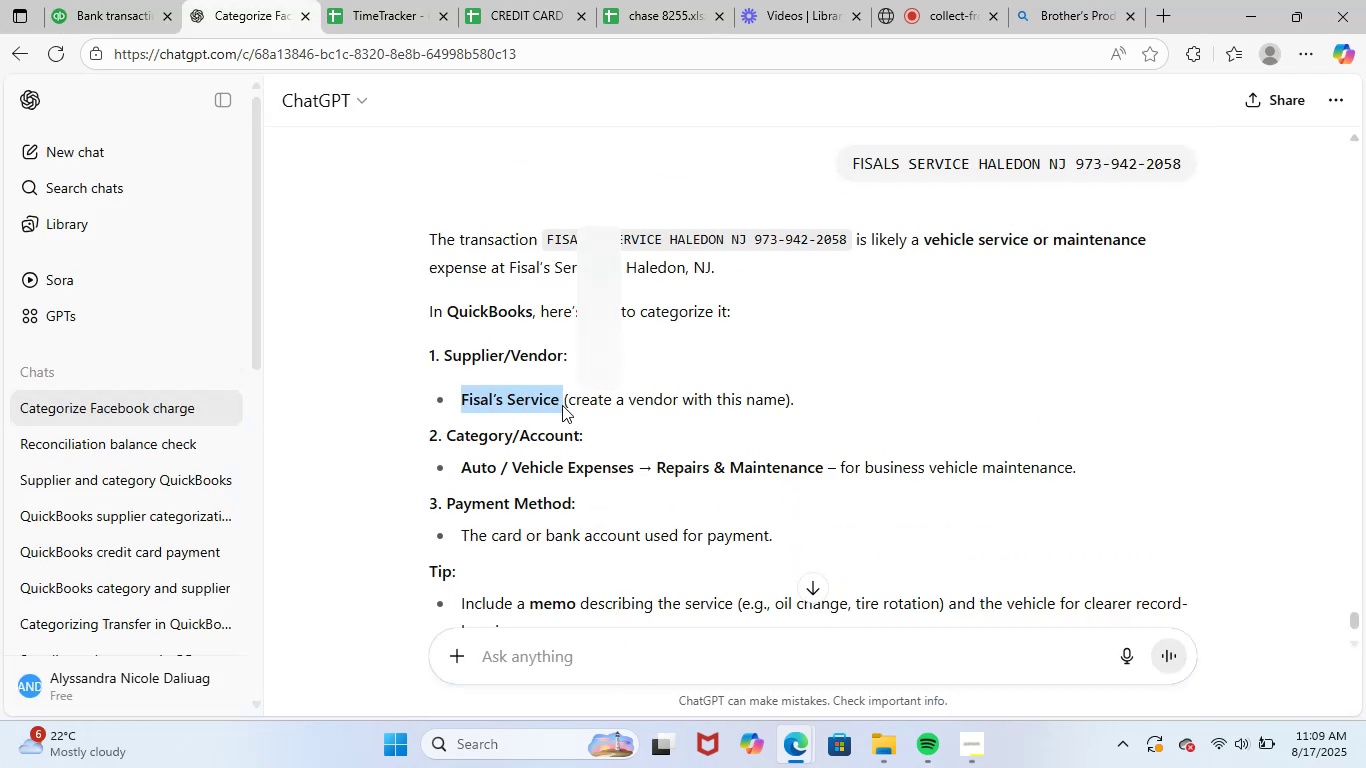 
key(Control+C)
 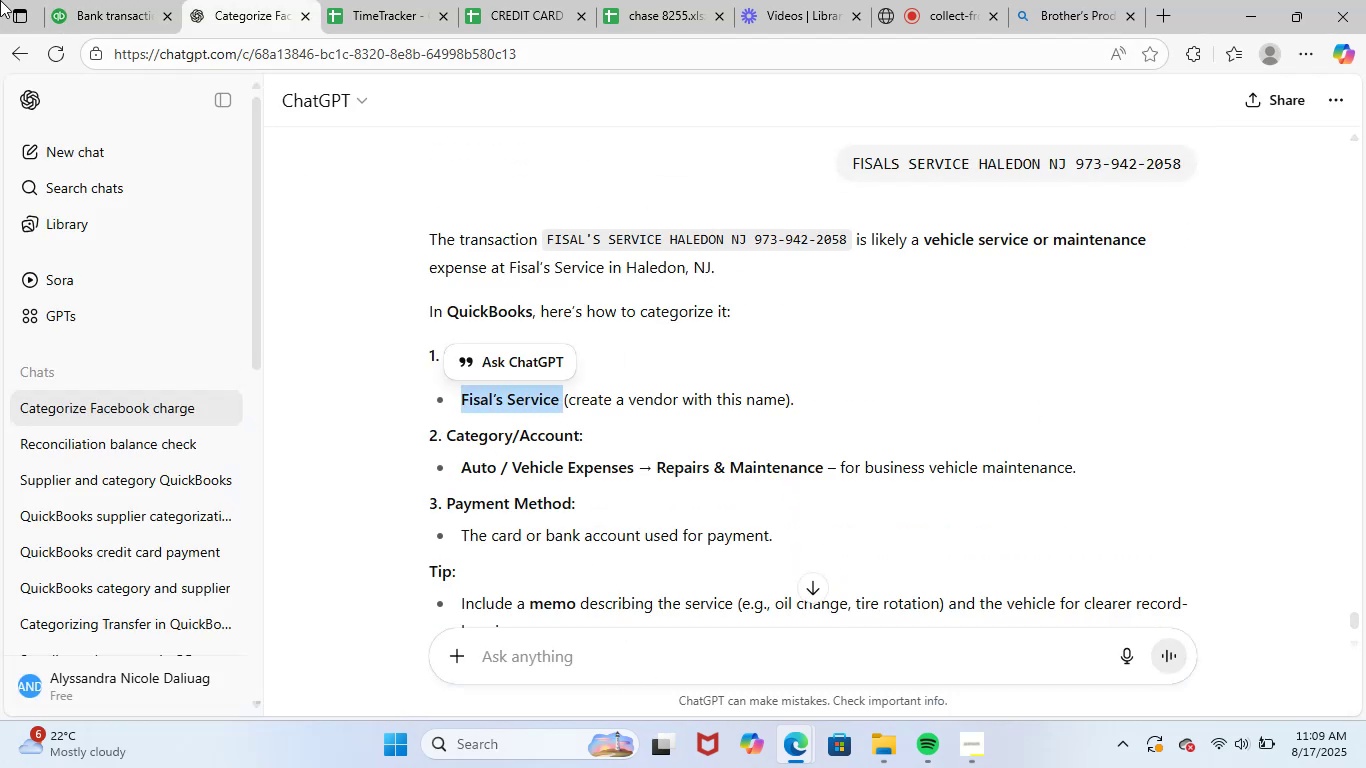 
left_click([103, 0])
 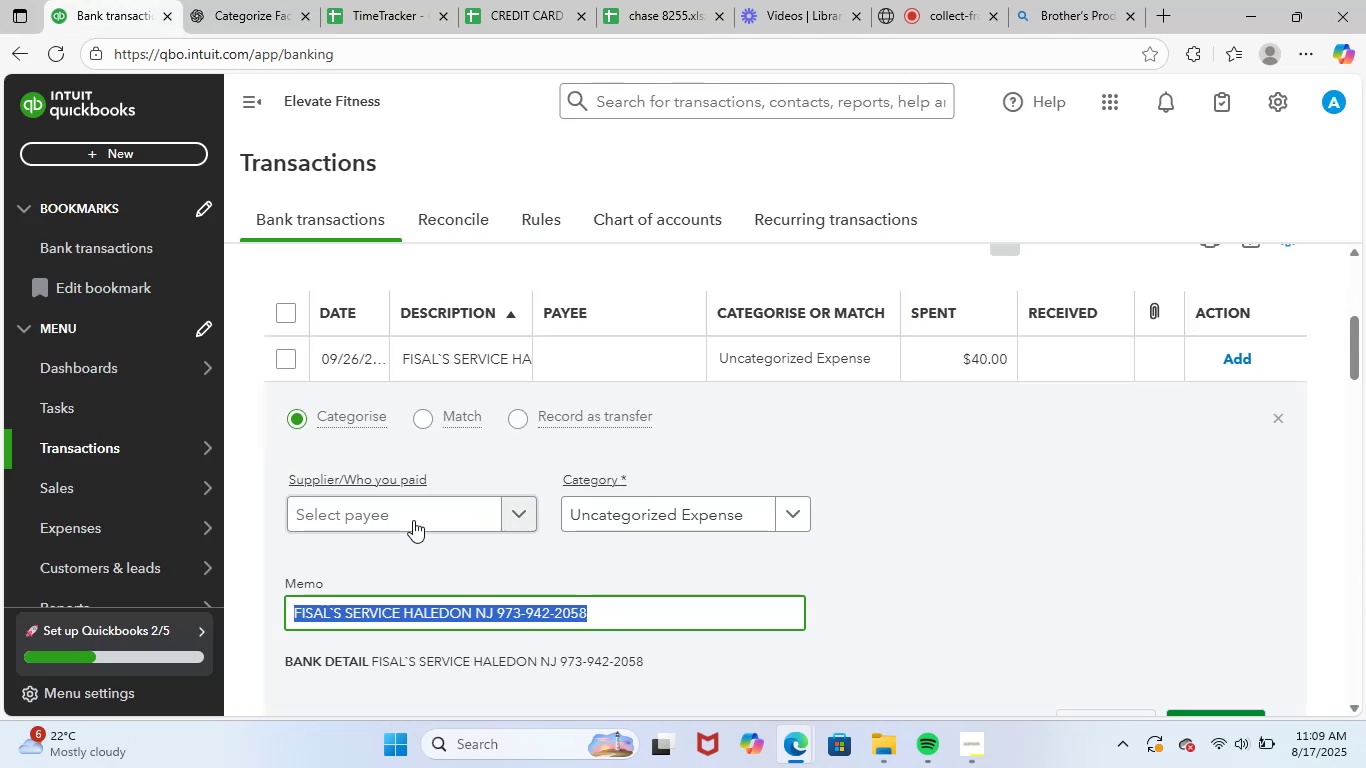 
key(Control+ControlLeft)
 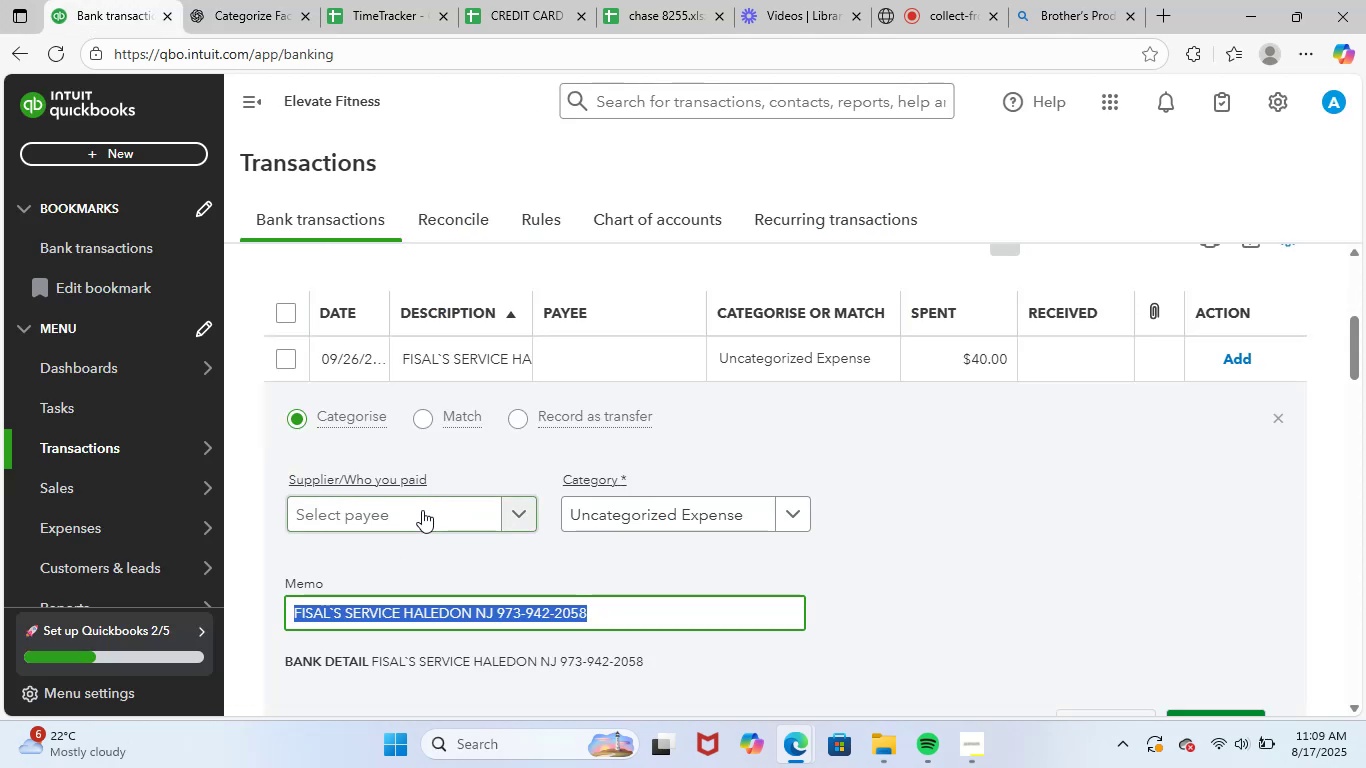 
key(Control+V)
 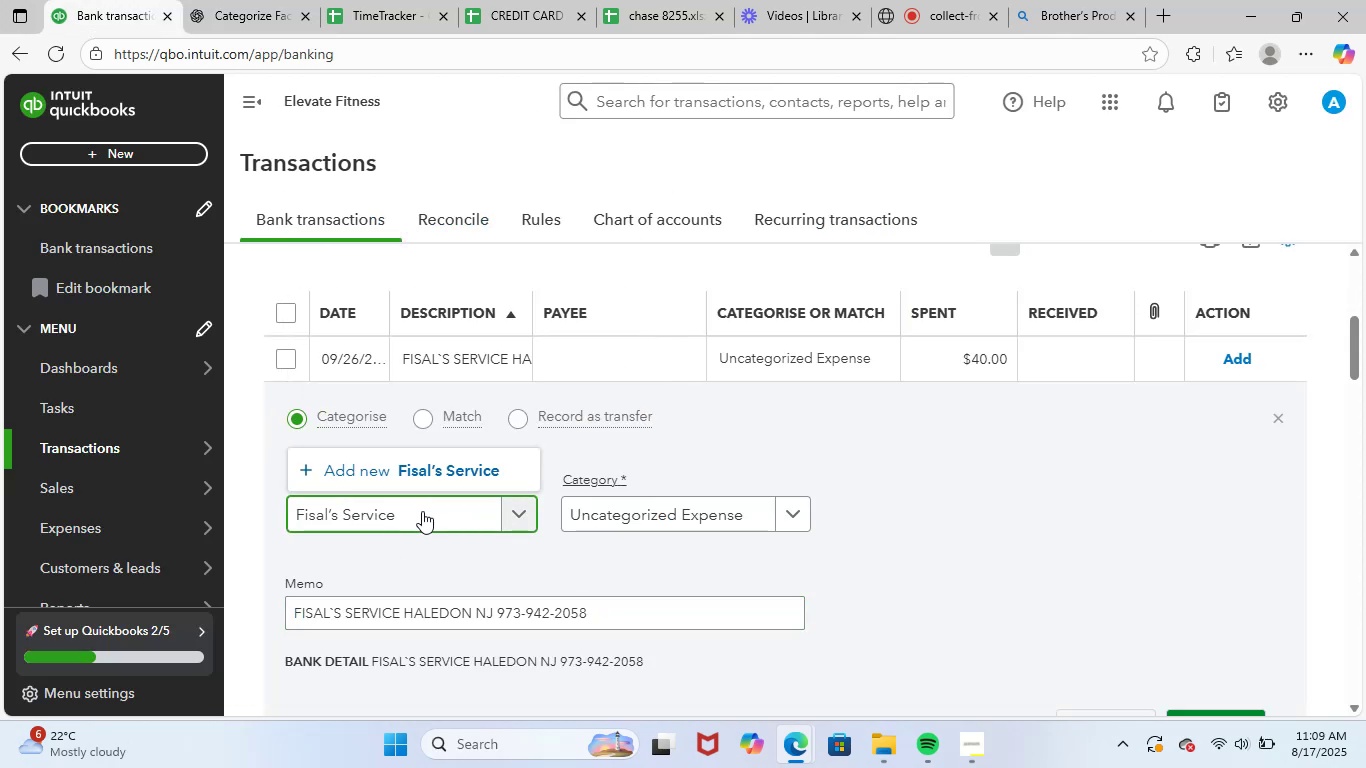 
left_click([458, 474])
 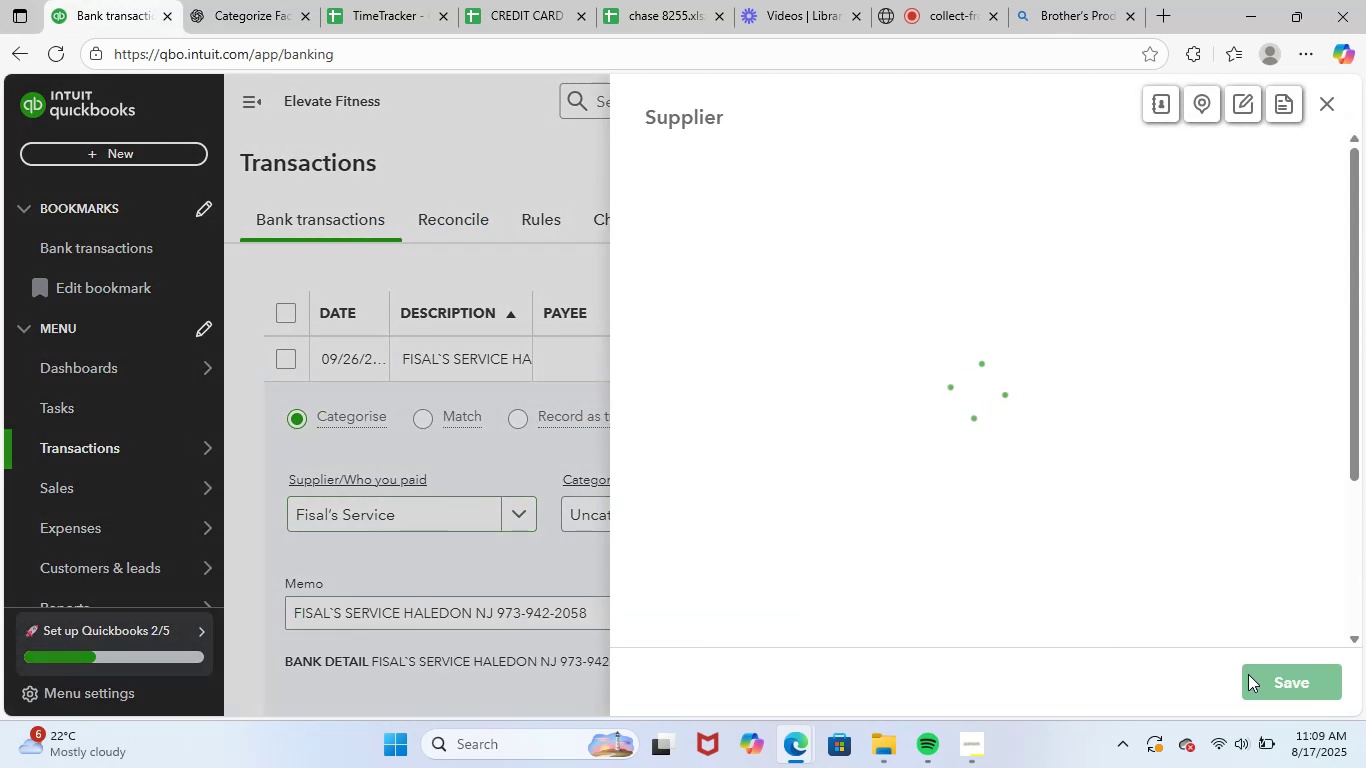 
left_click([1268, 675])
 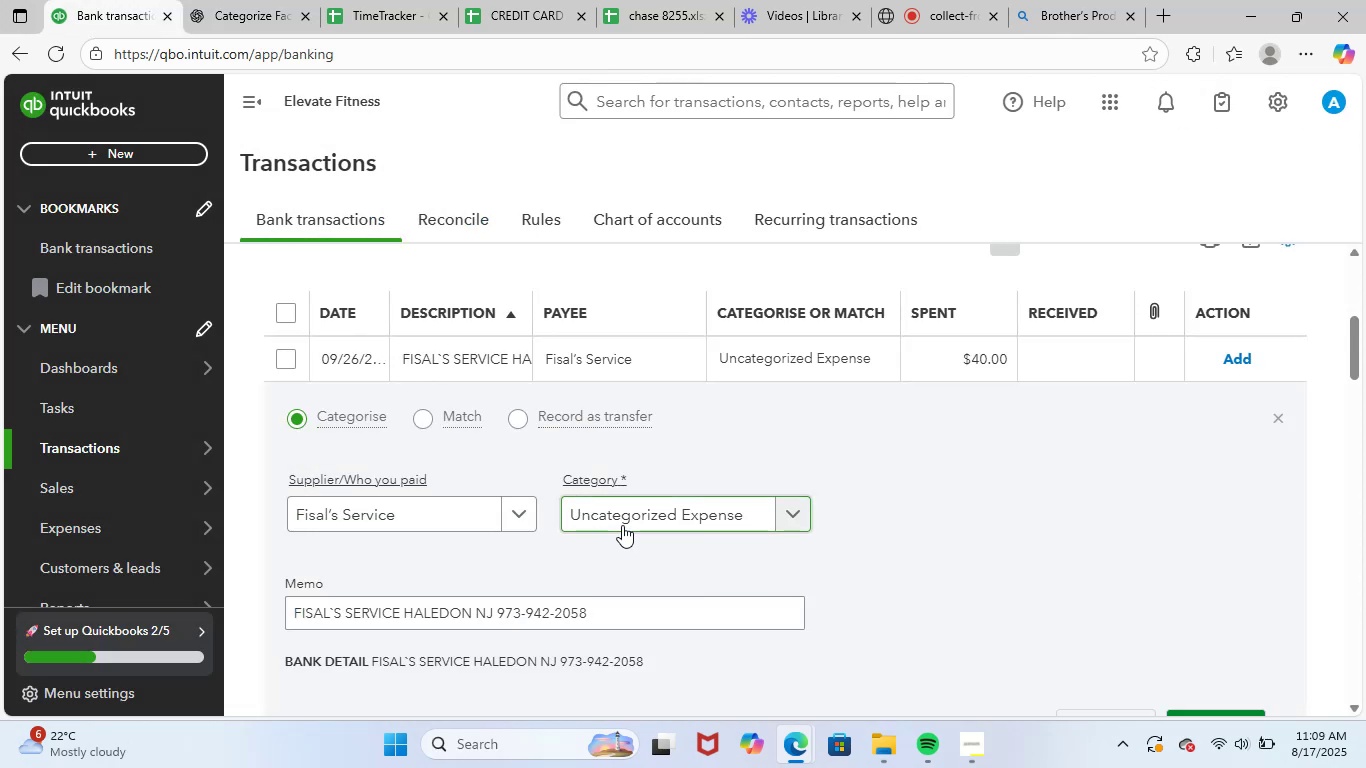 
left_click([682, 519])
 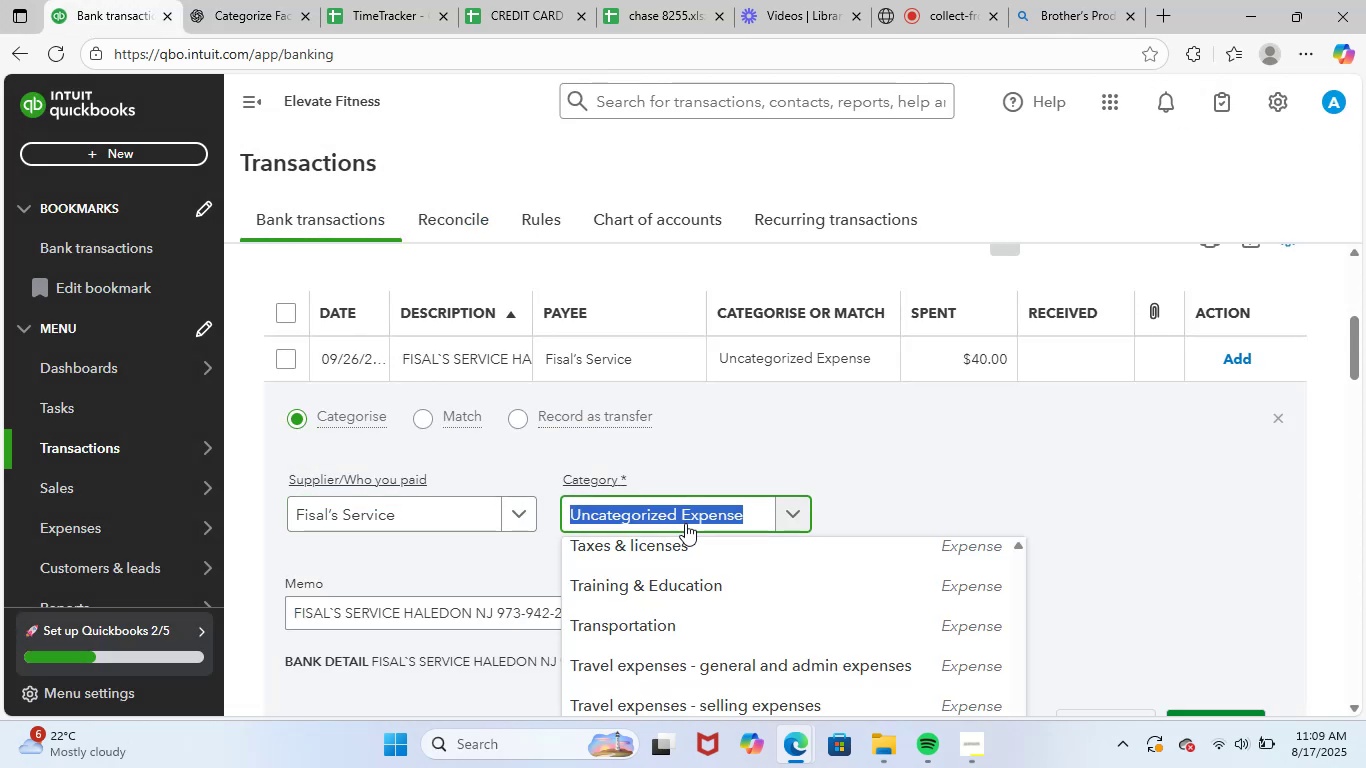 
type(repai)
 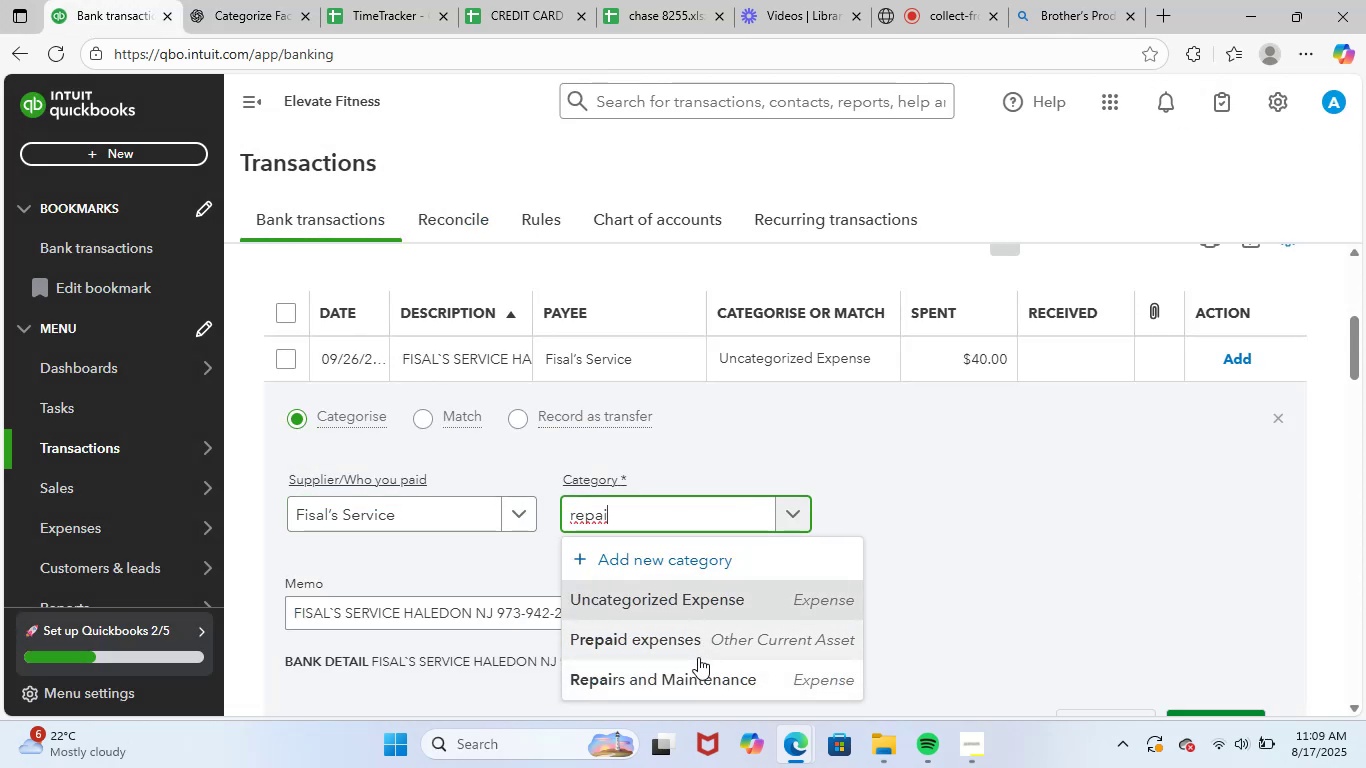 
left_click([698, 672])
 